 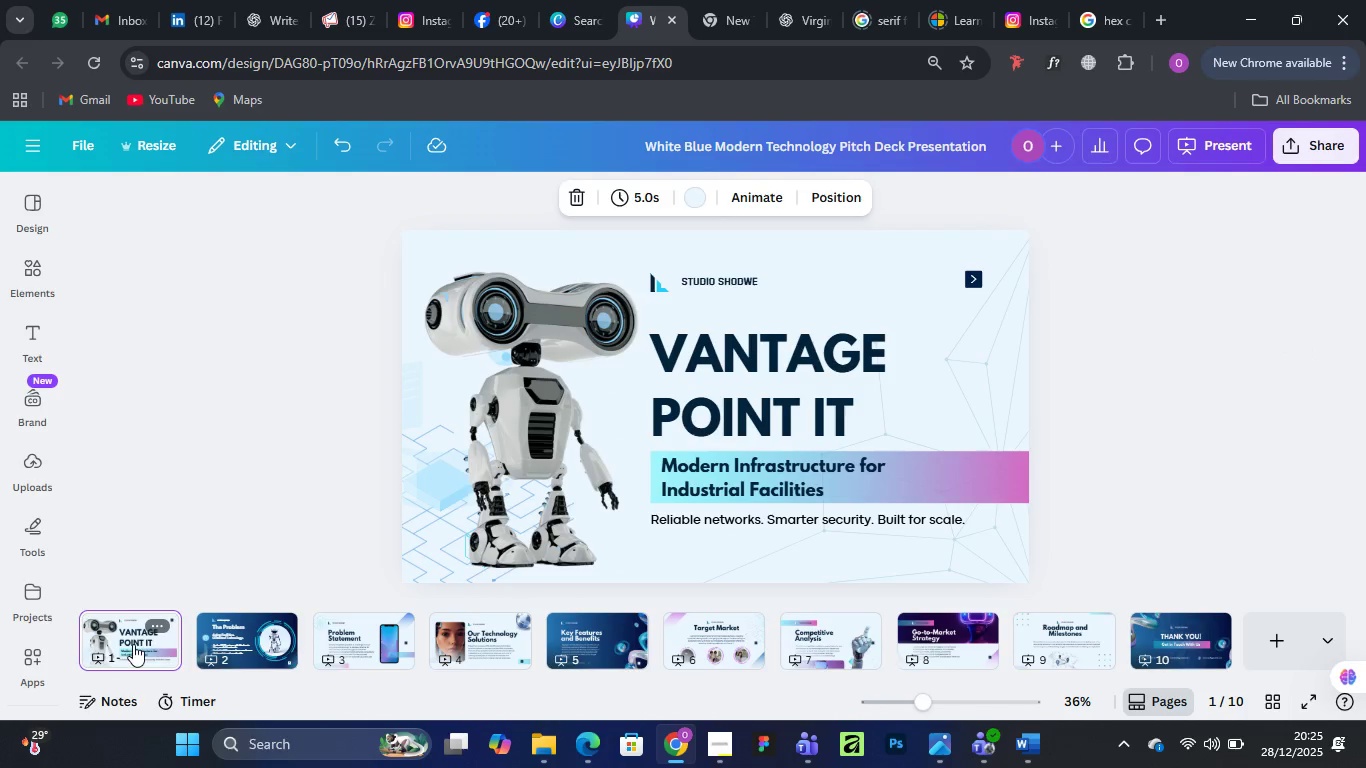 
left_click([247, 640])
 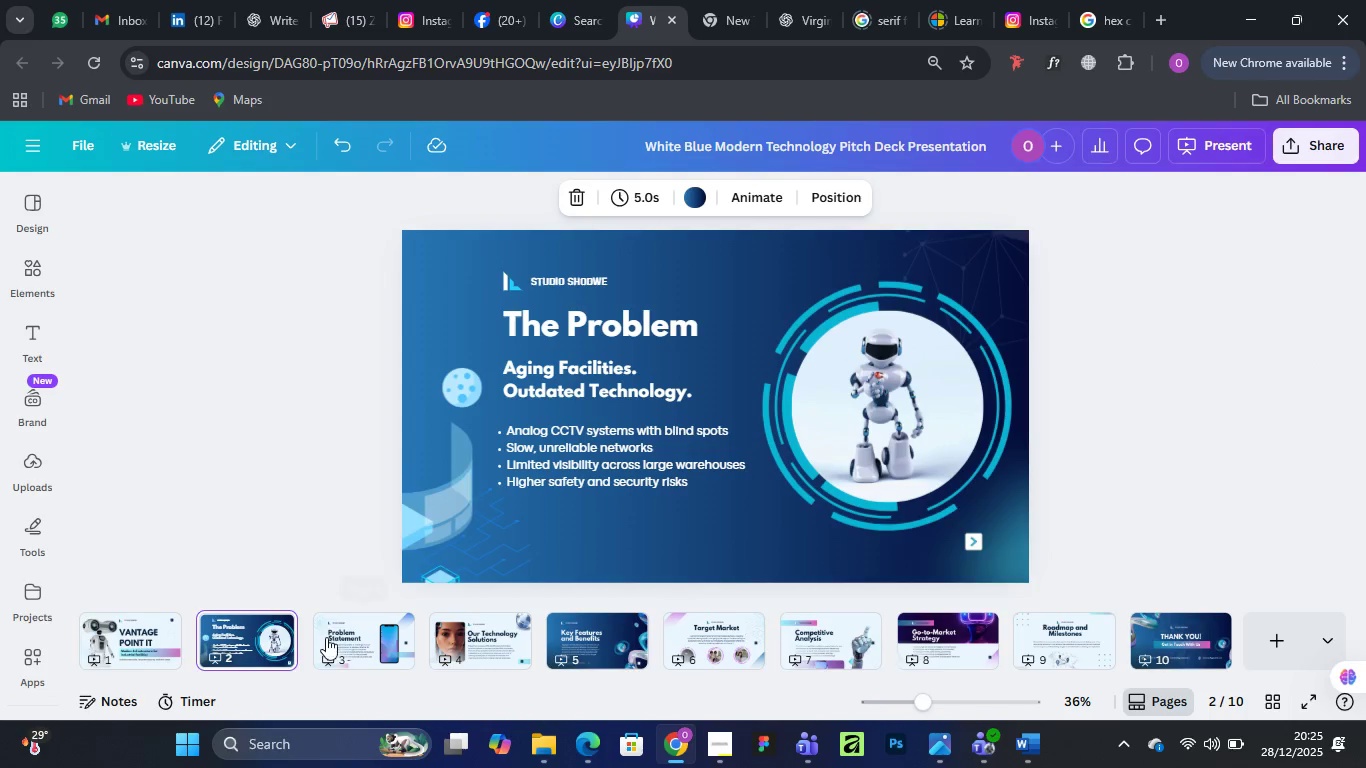 
left_click([363, 631])
 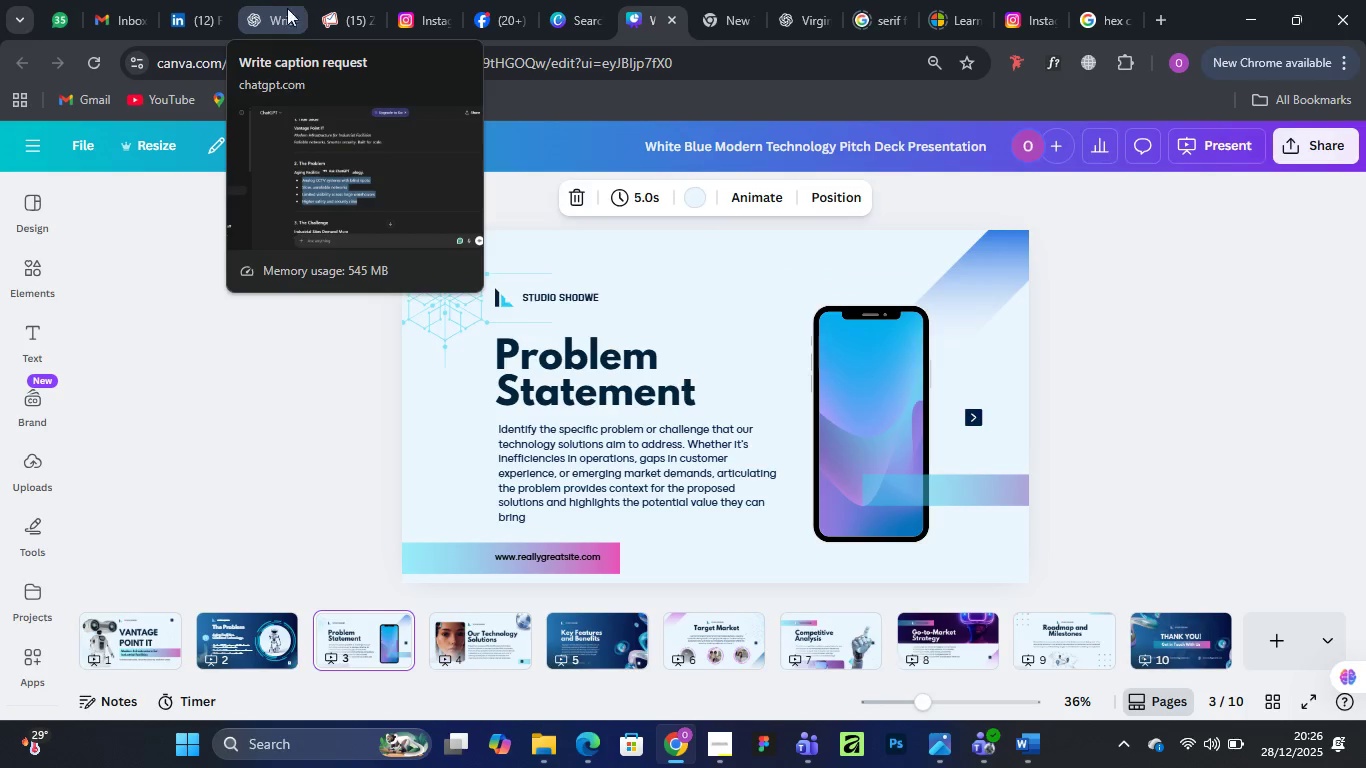 
wait(5.88)
 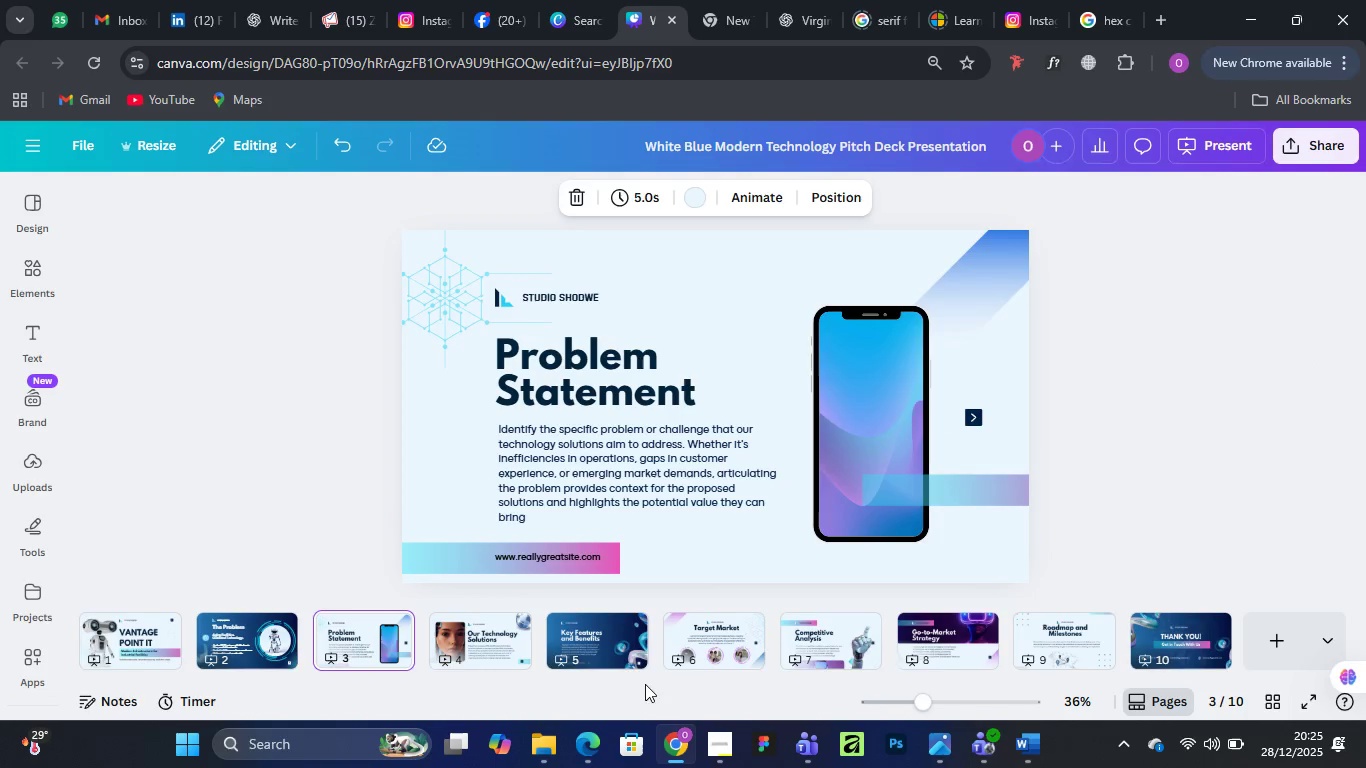 
scroll: coordinate [577, 463], scroll_direction: down, amount: 2.0
 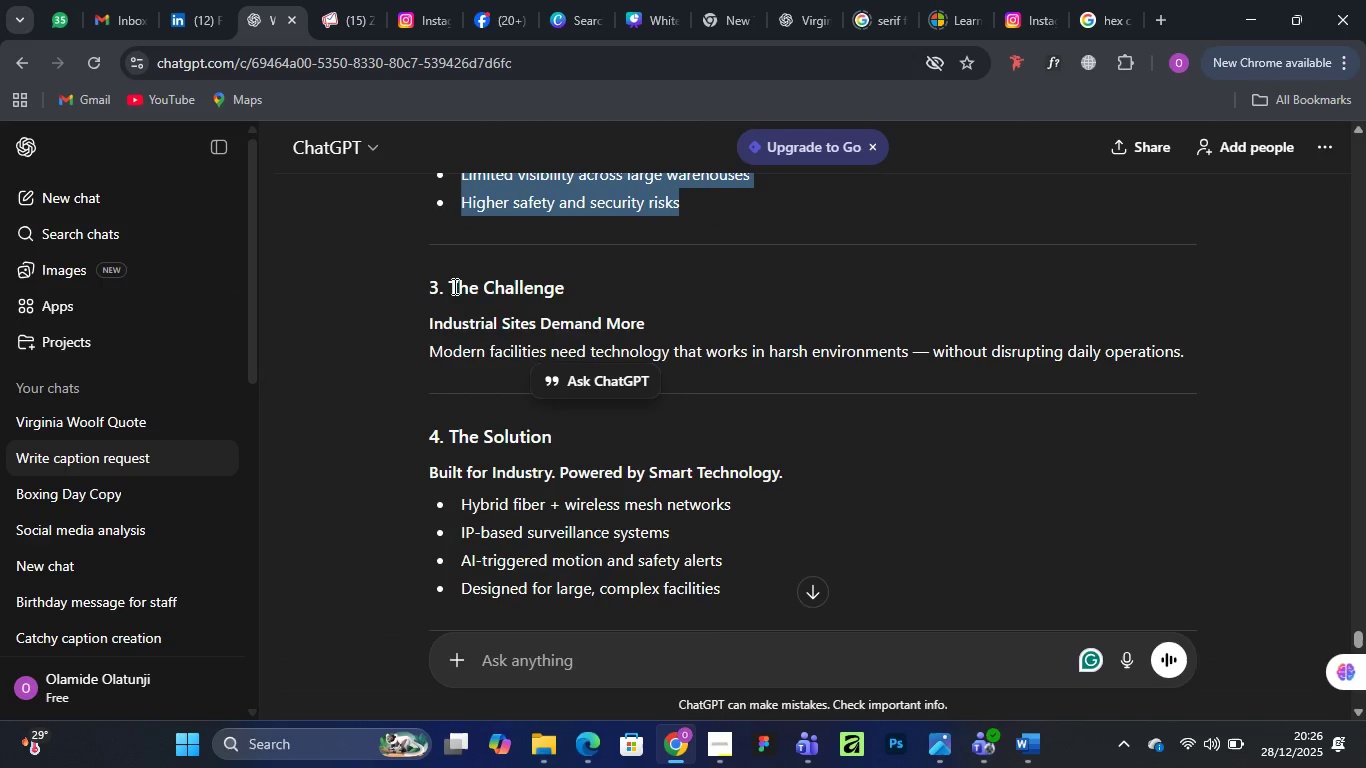 
left_click_drag(start_coordinate=[451, 283], to_coordinate=[570, 276])
 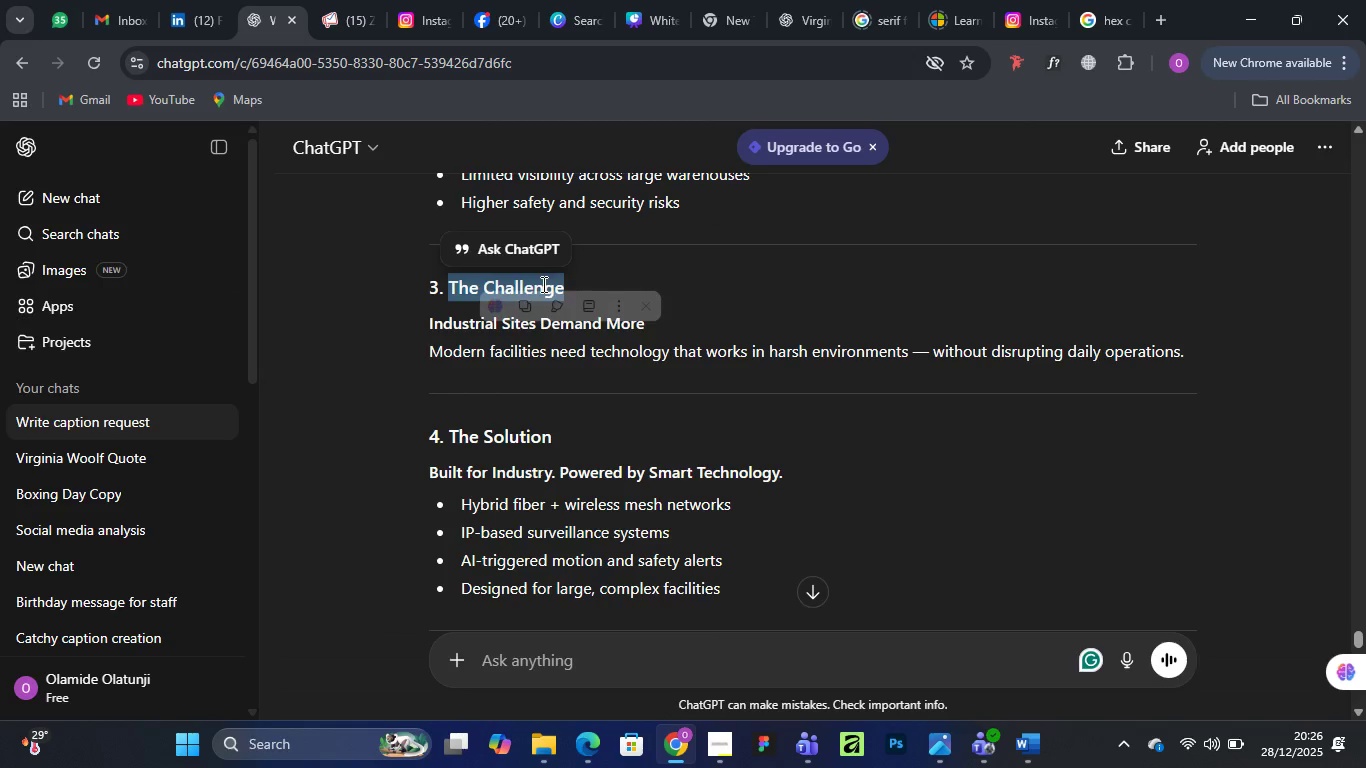 
mouse_move([527, 286])
 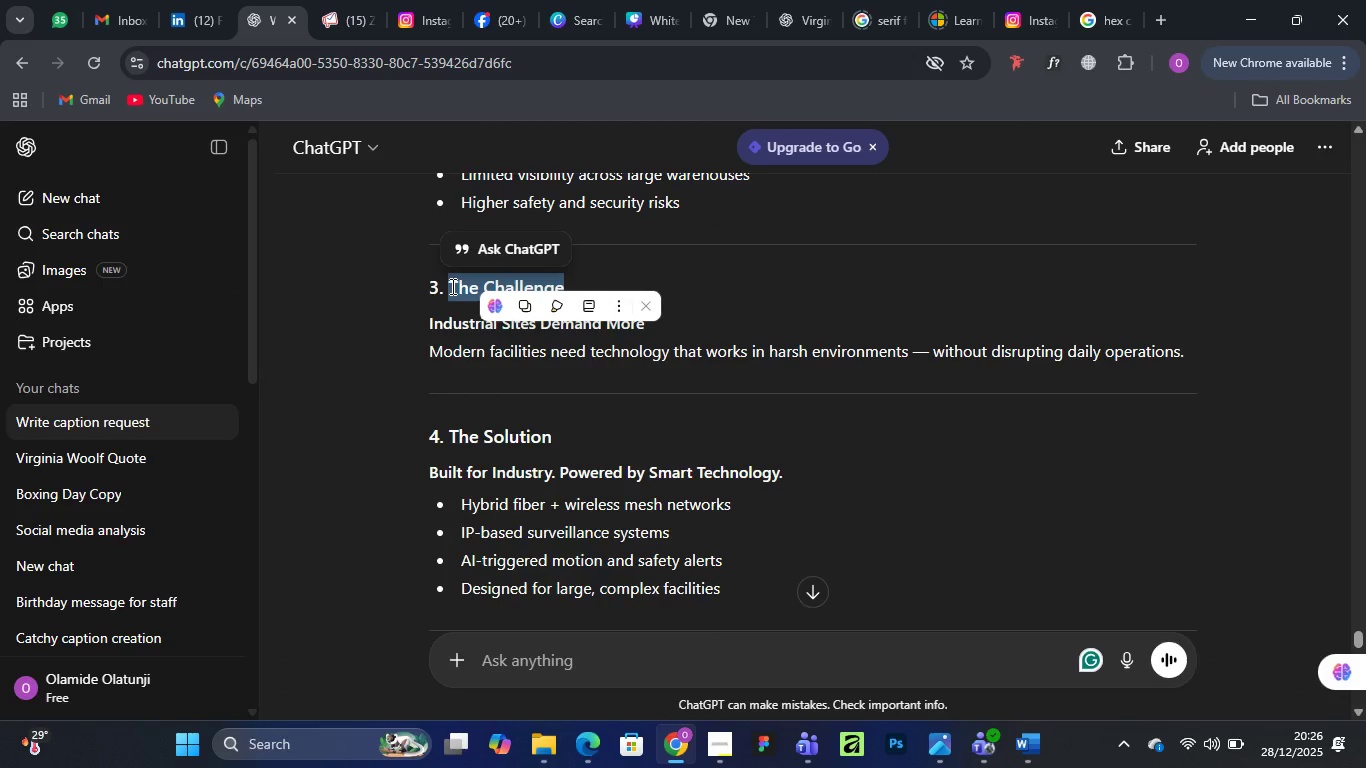 
right_click([451, 286])
 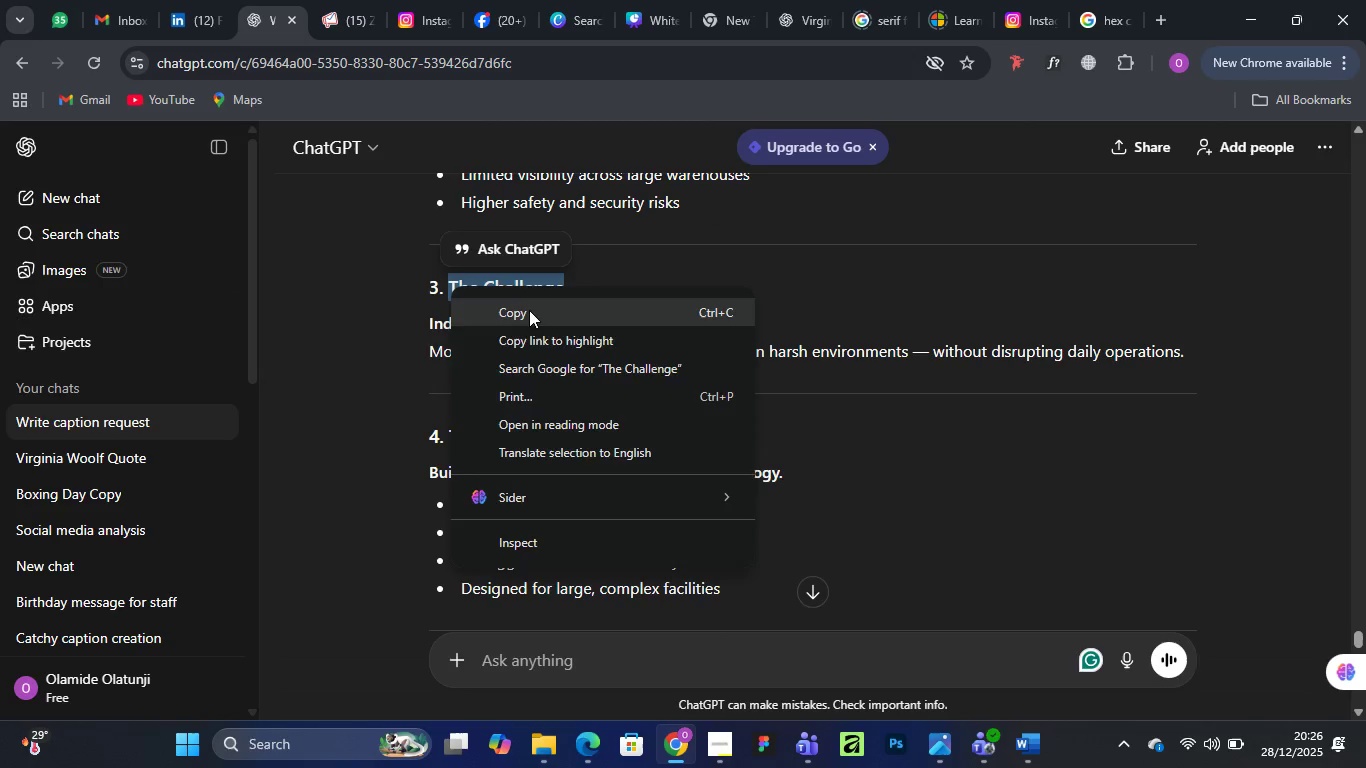 
left_click([529, 310])
 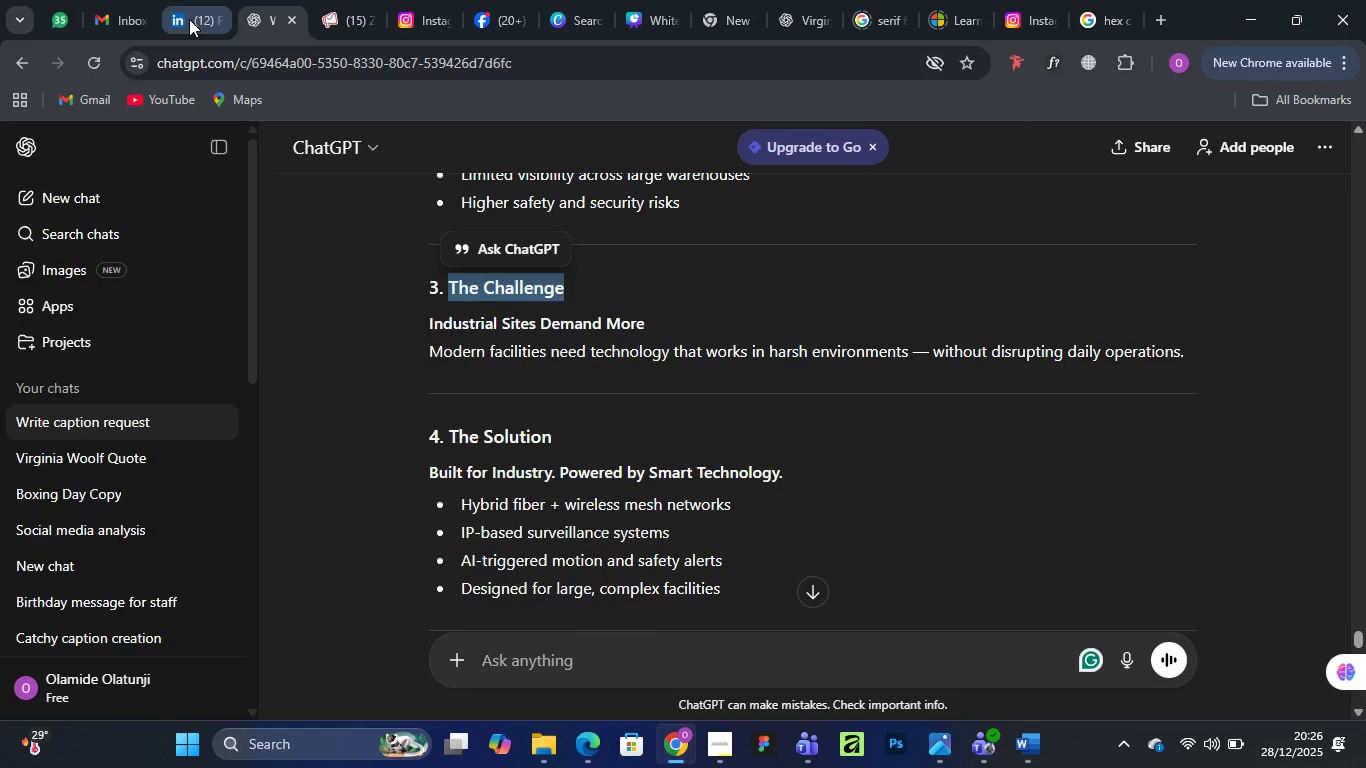 
mouse_move([367, 20])
 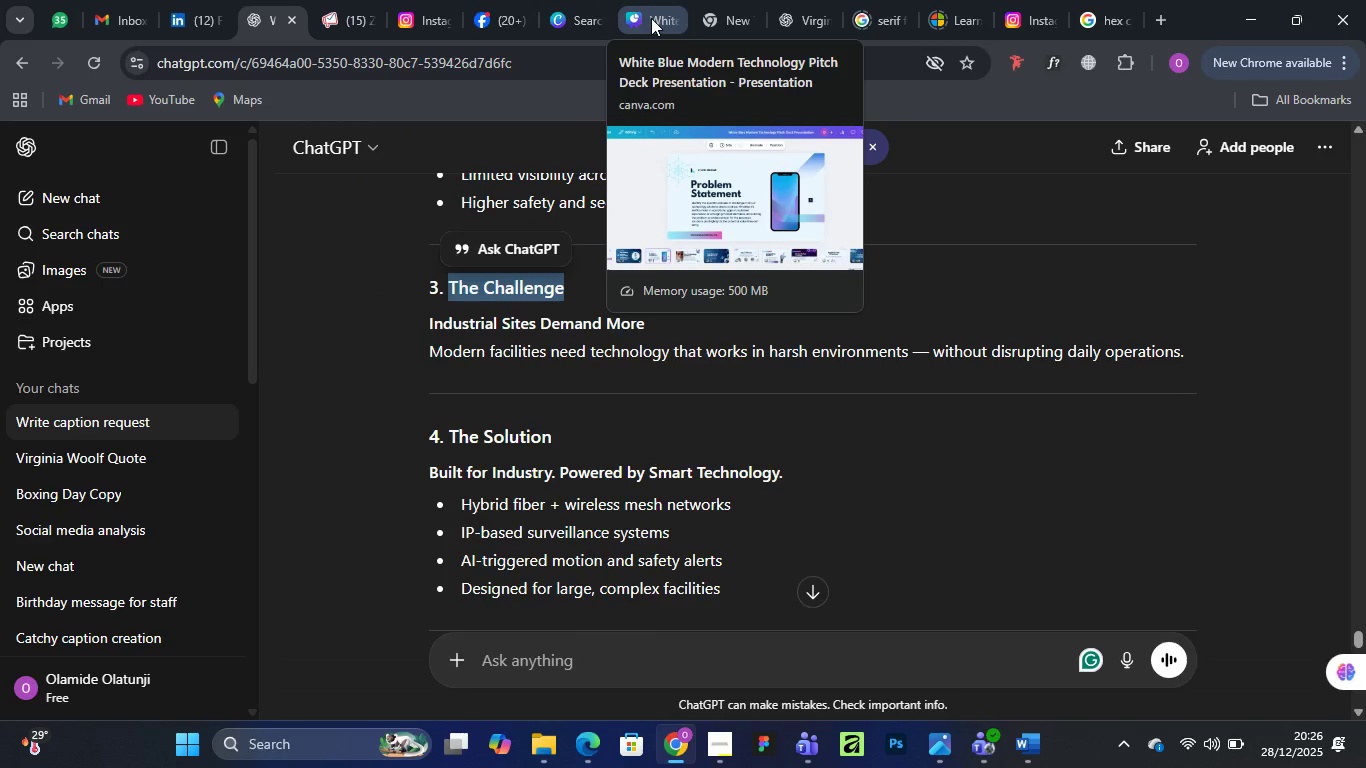 
left_click([651, 18])
 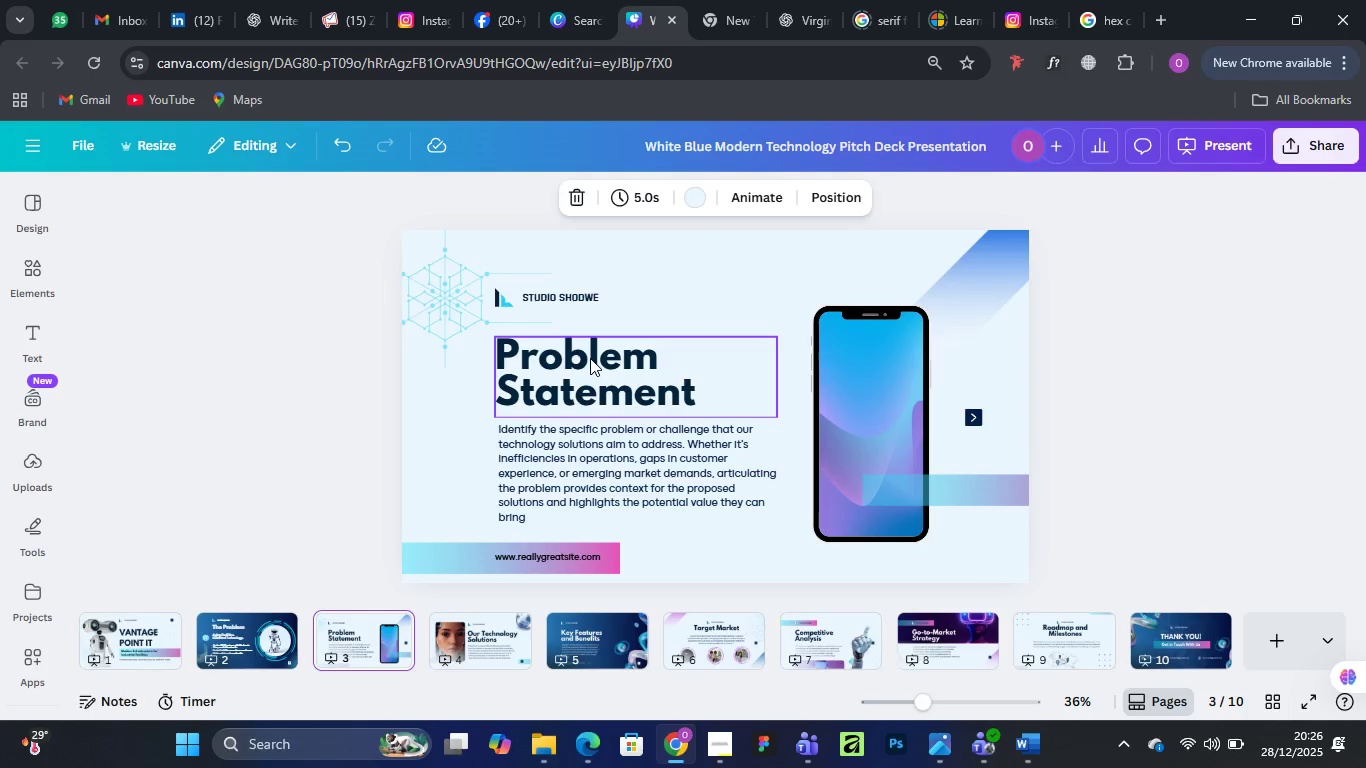 
double_click([590, 358])
 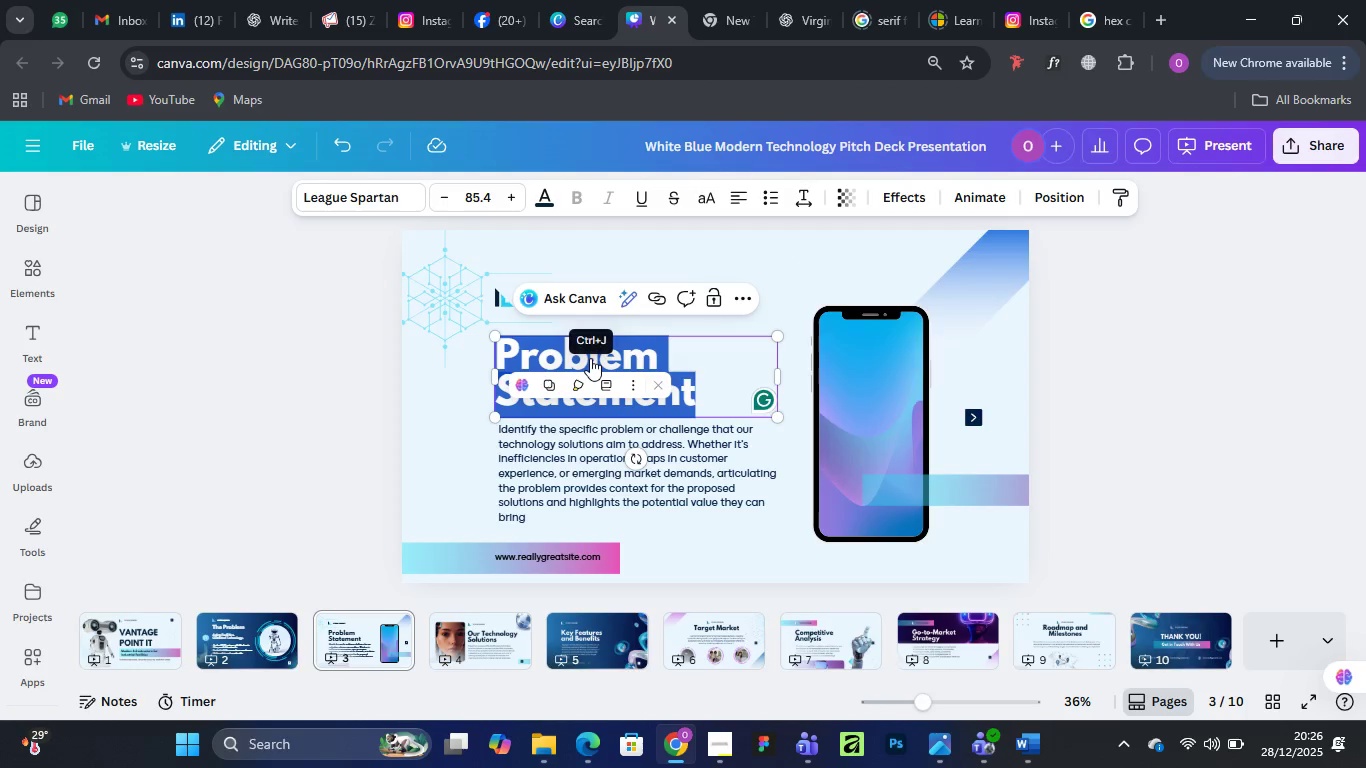 
key(Control+V)
 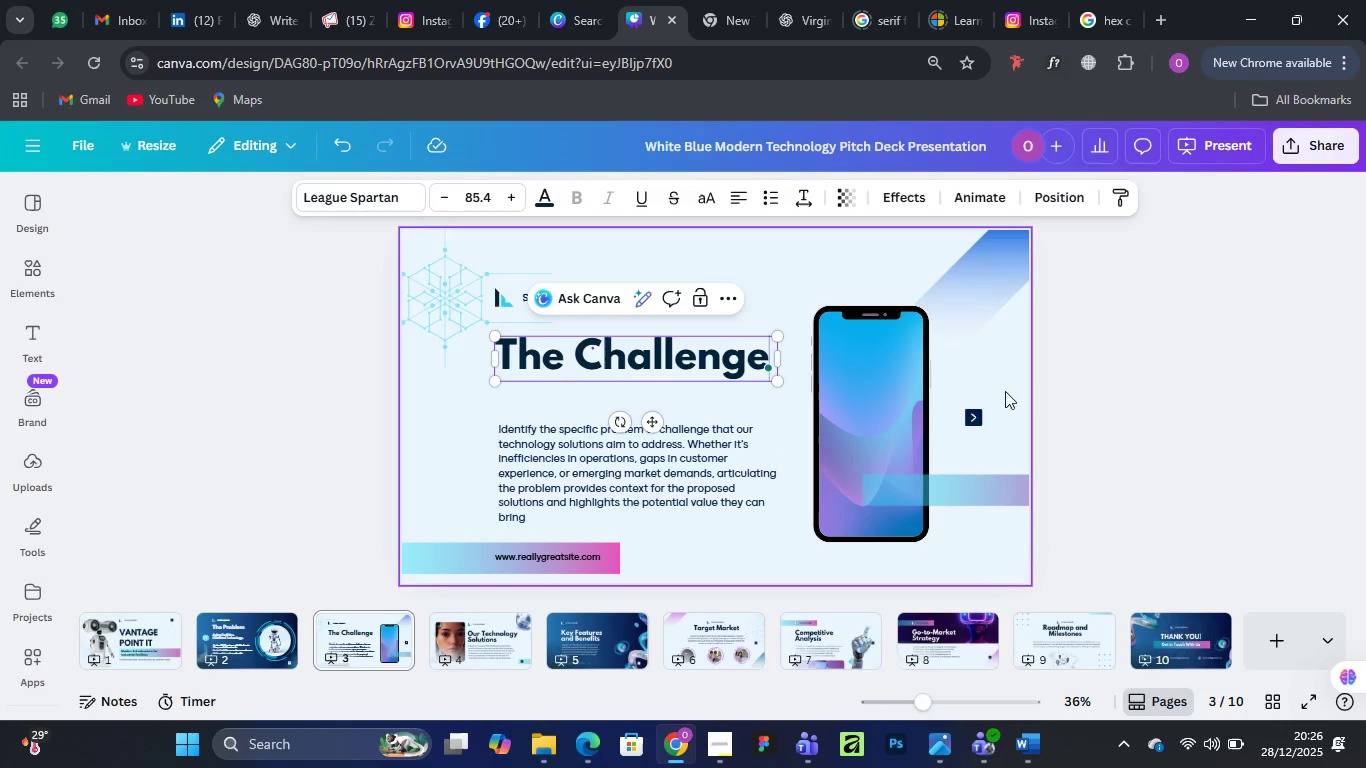 
left_click([1190, 297])
 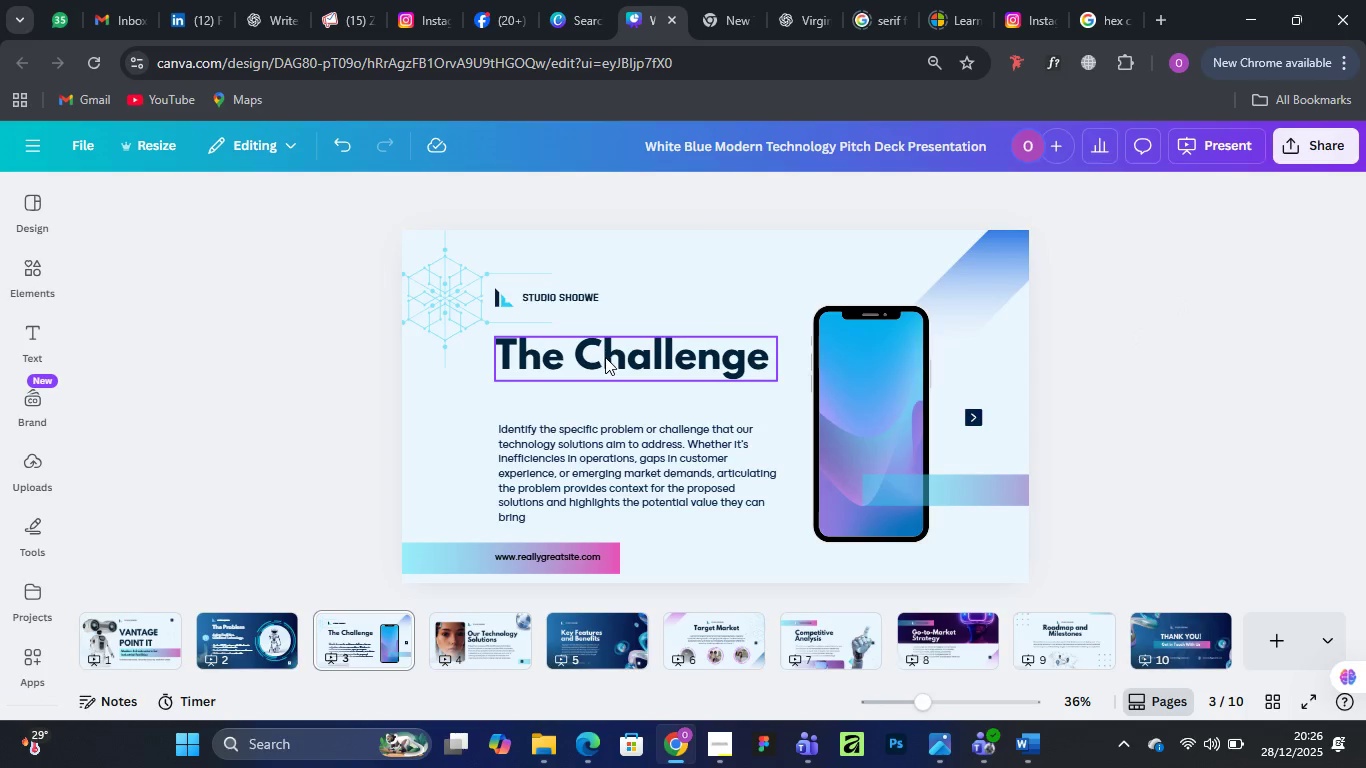 
left_click_drag(start_coordinate=[605, 357], to_coordinate=[603, 352])
 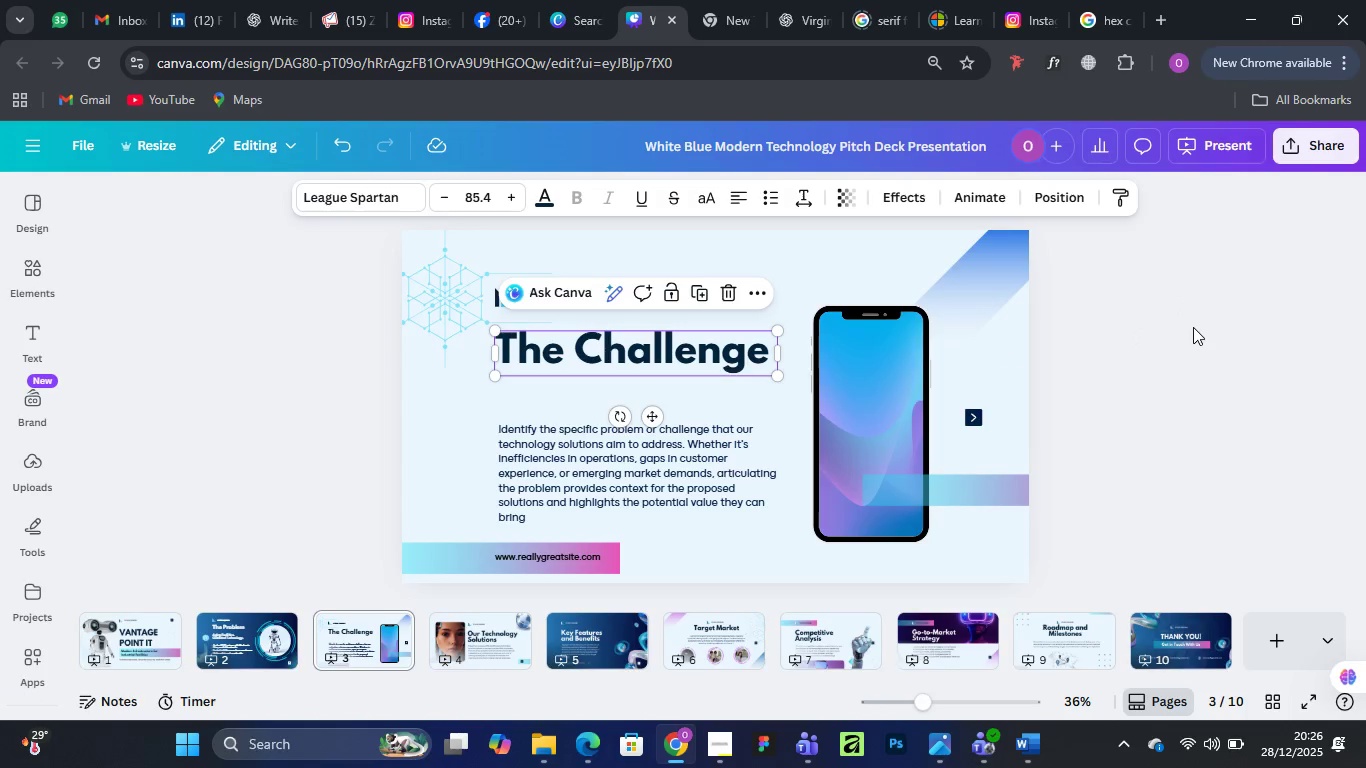 
left_click([1193, 327])
 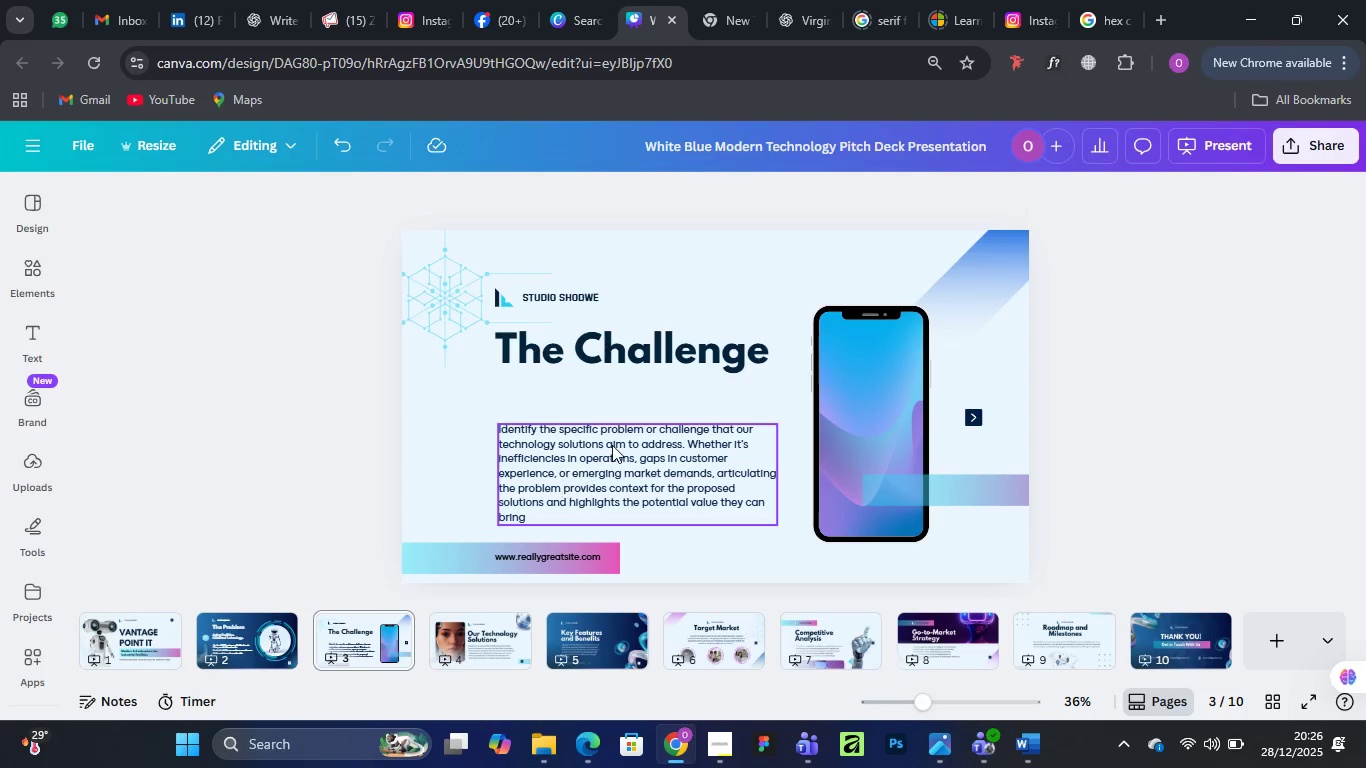 
left_click([612, 445])
 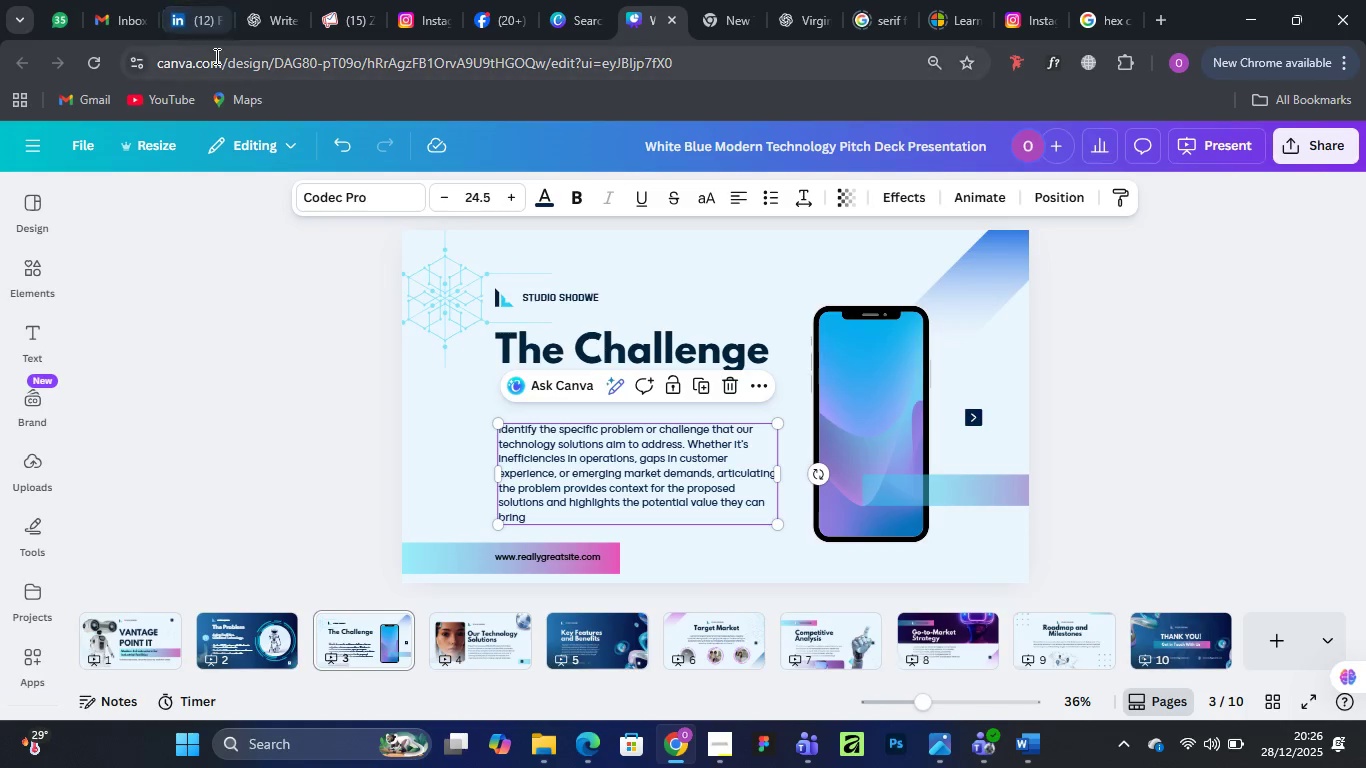 
wait(14.81)
 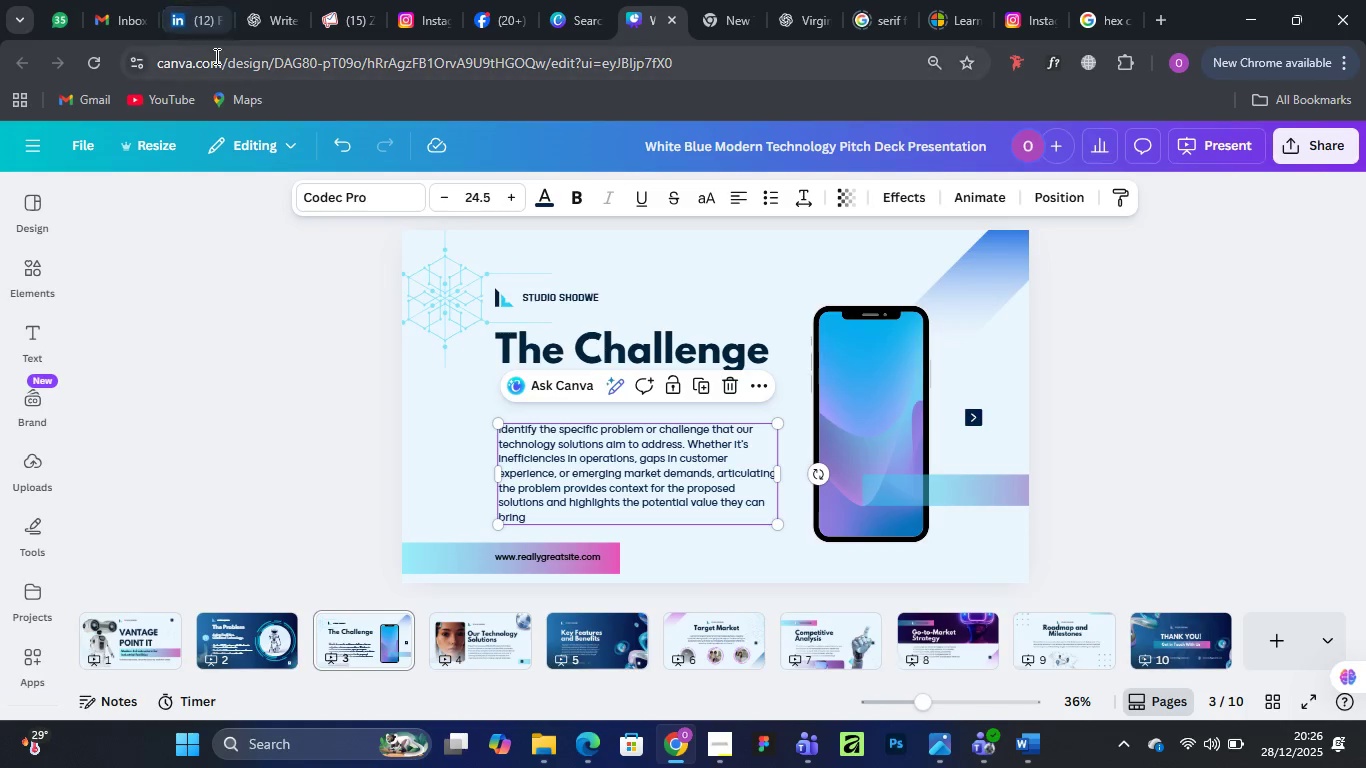 
left_click([478, 638])
 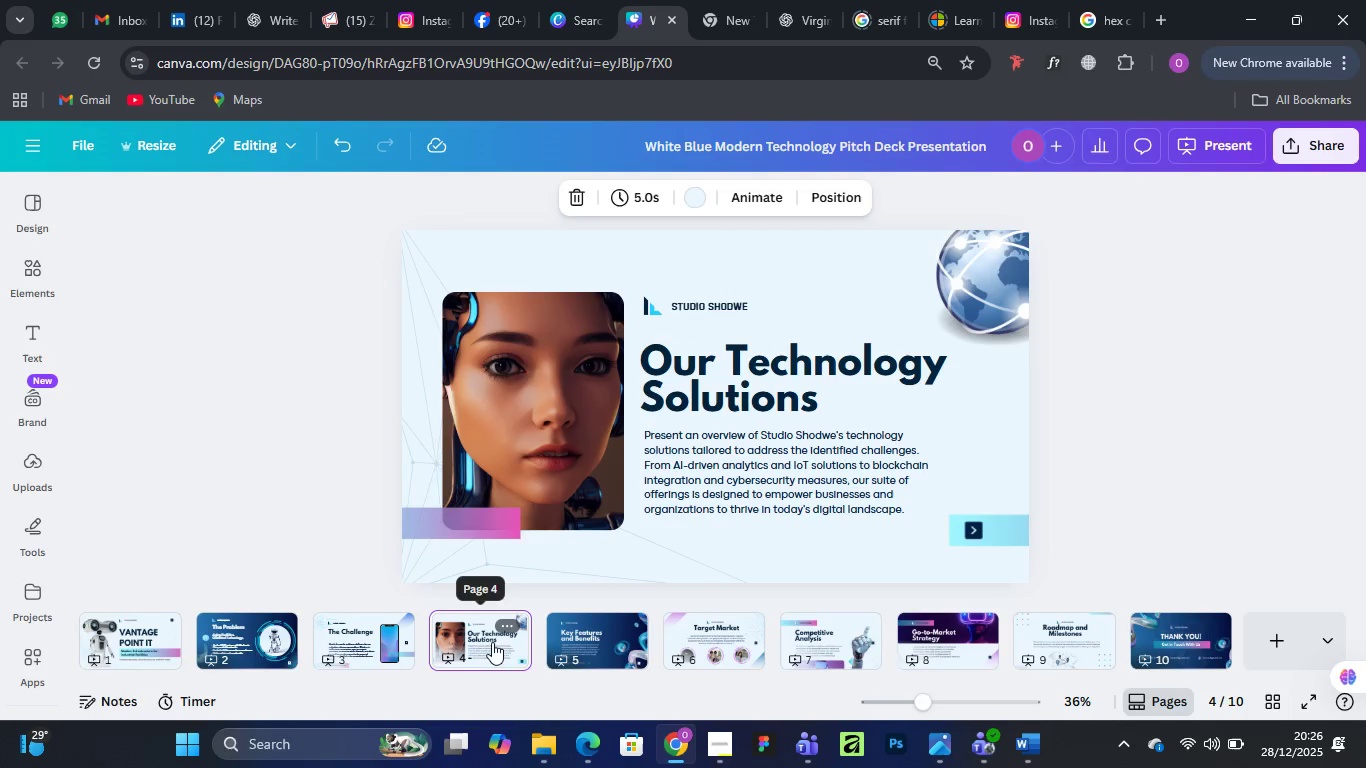 
left_click_drag(start_coordinate=[475, 633], to_coordinate=[326, 634])
 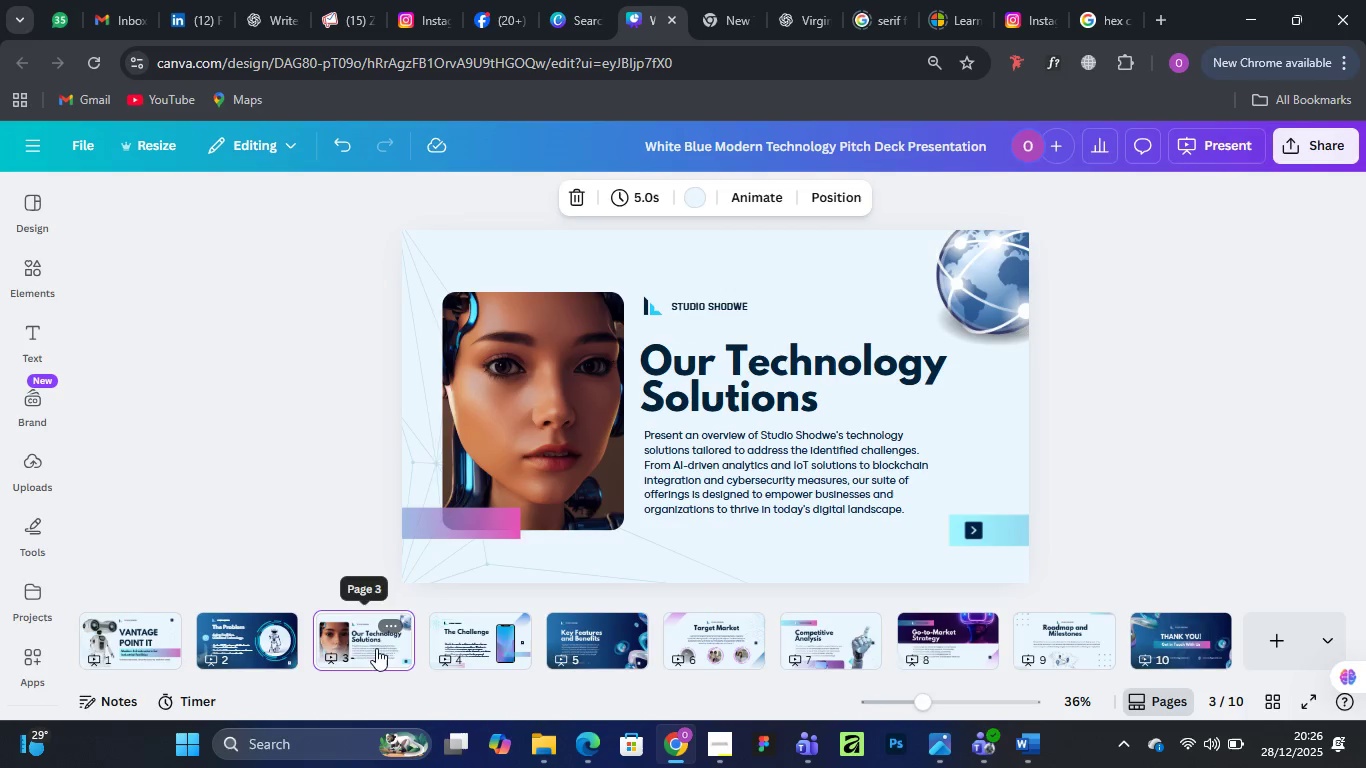 
left_click([358, 648])
 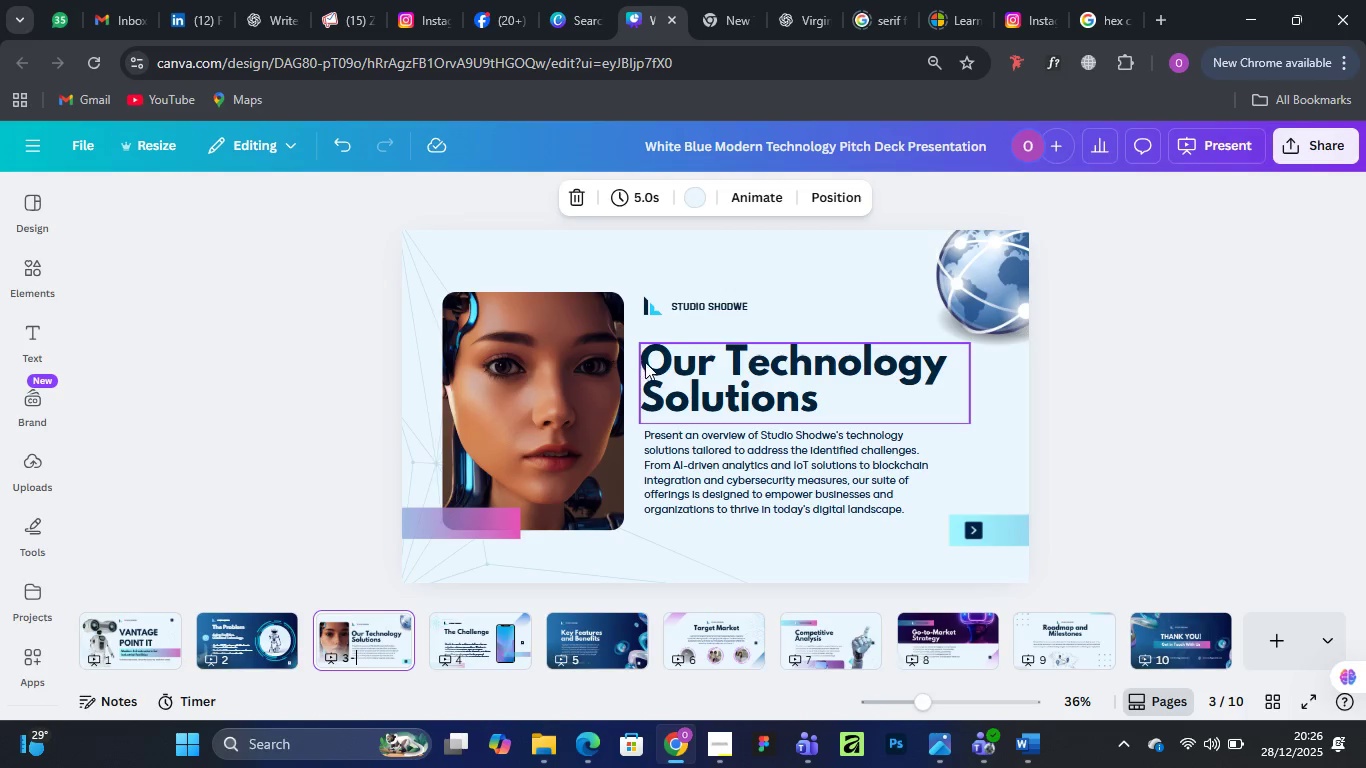 
left_click([666, 359])
 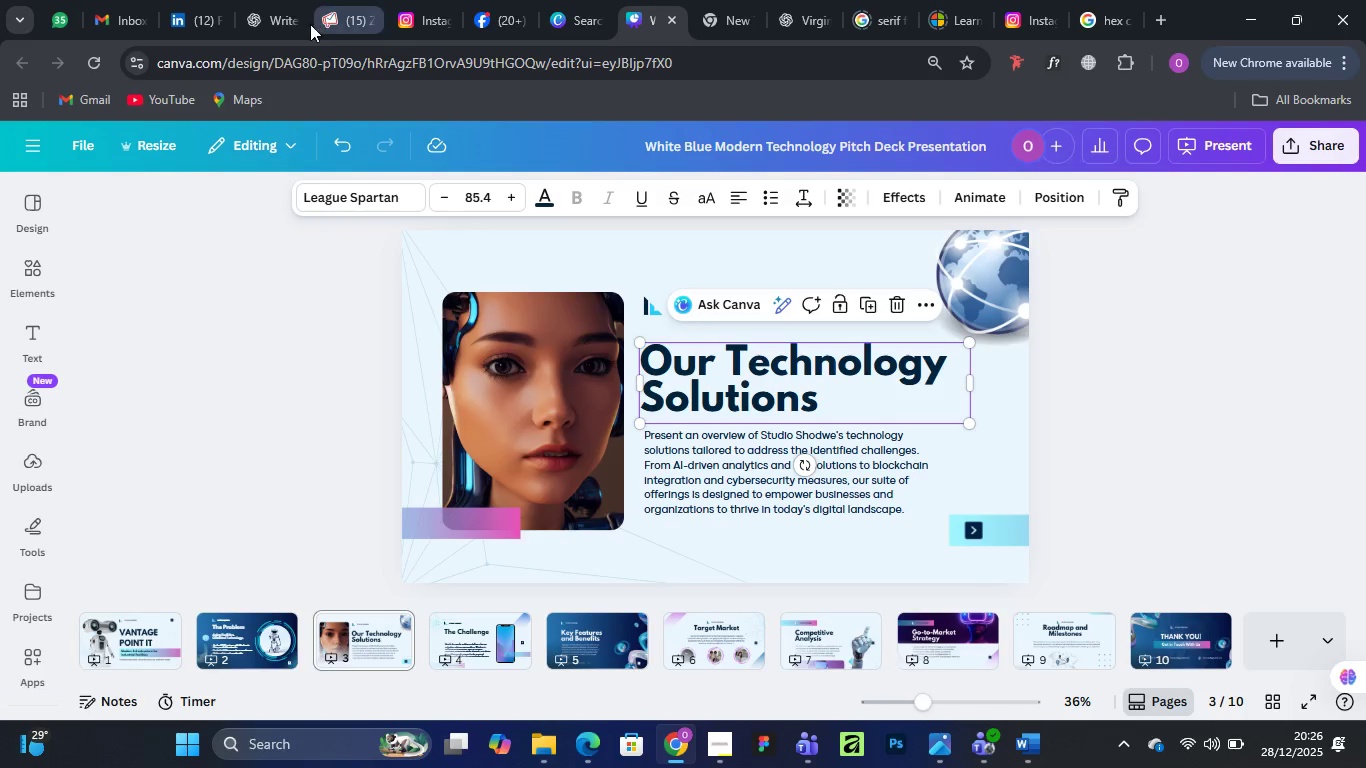 
left_click([263, 18])
 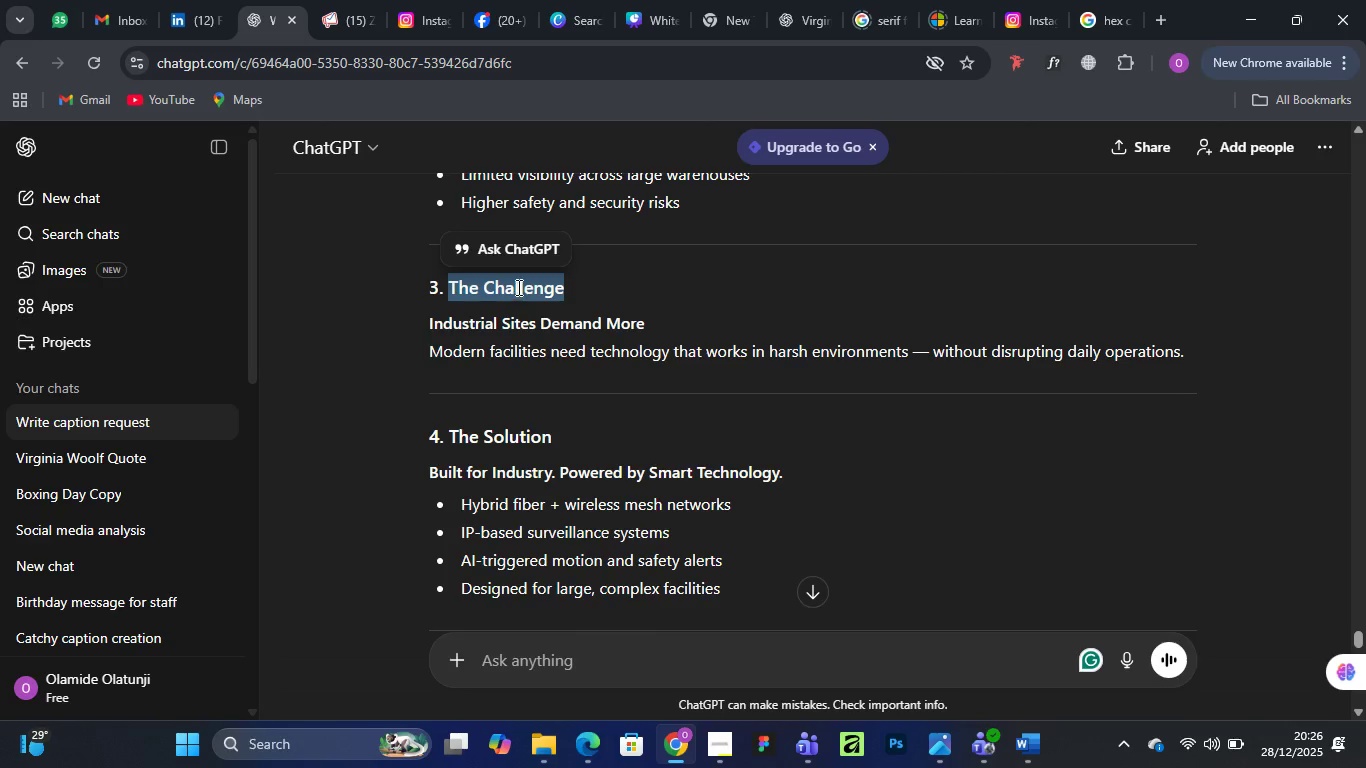 
right_click([517, 287])
 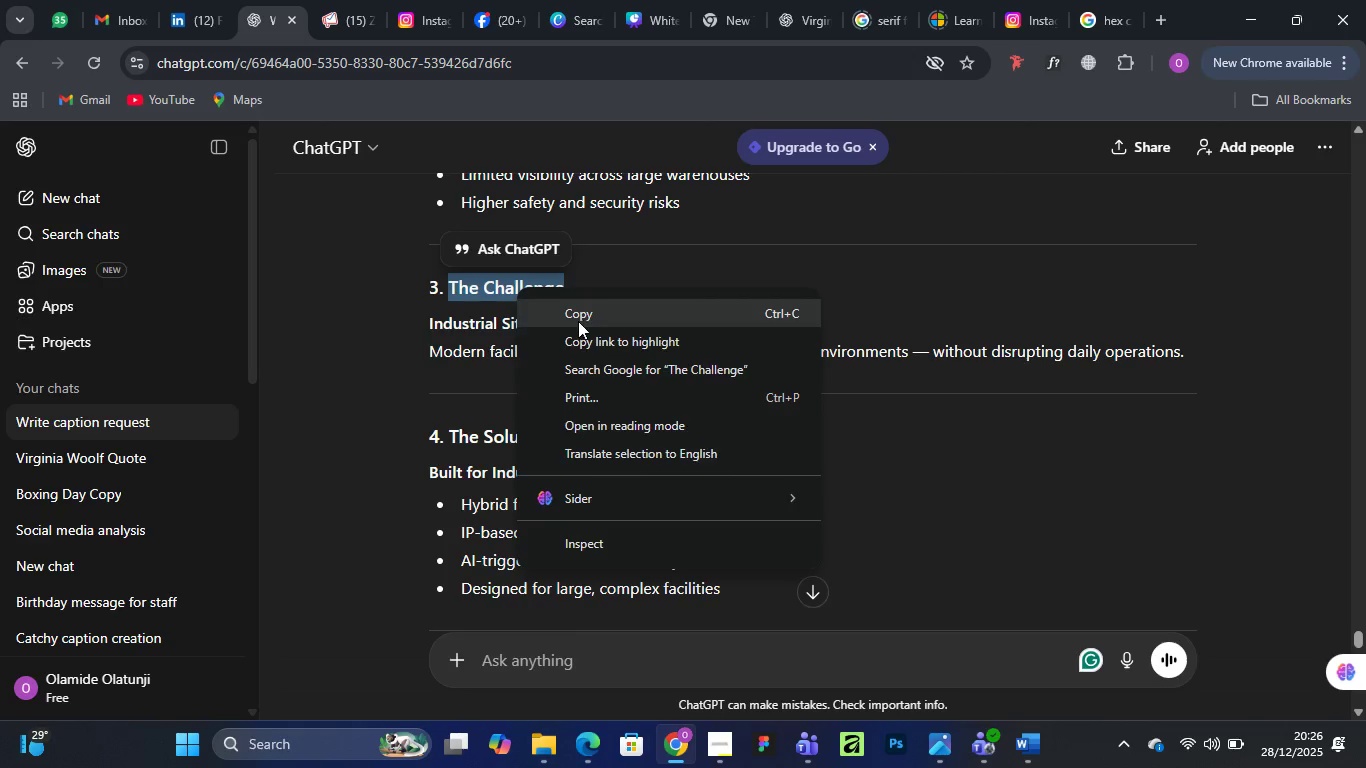 
left_click([578, 321])
 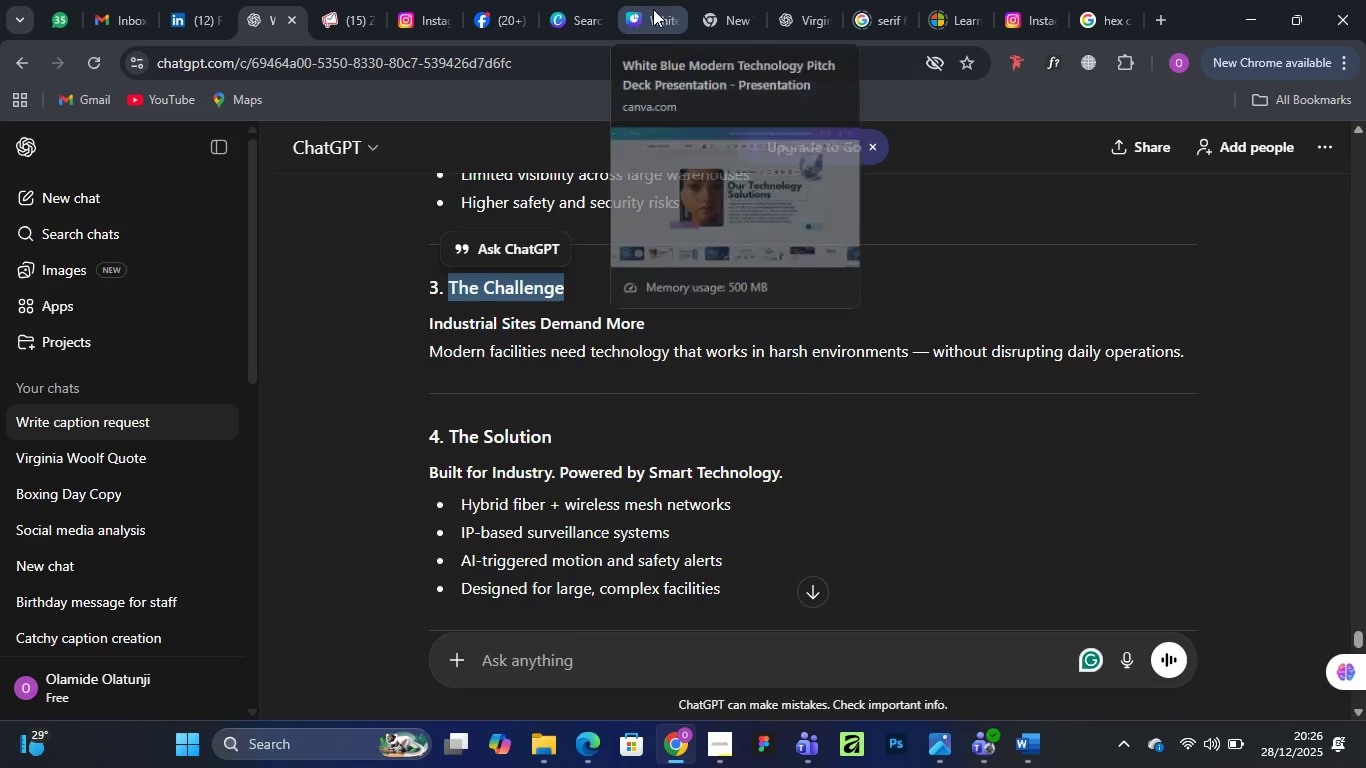 
left_click([653, 9])
 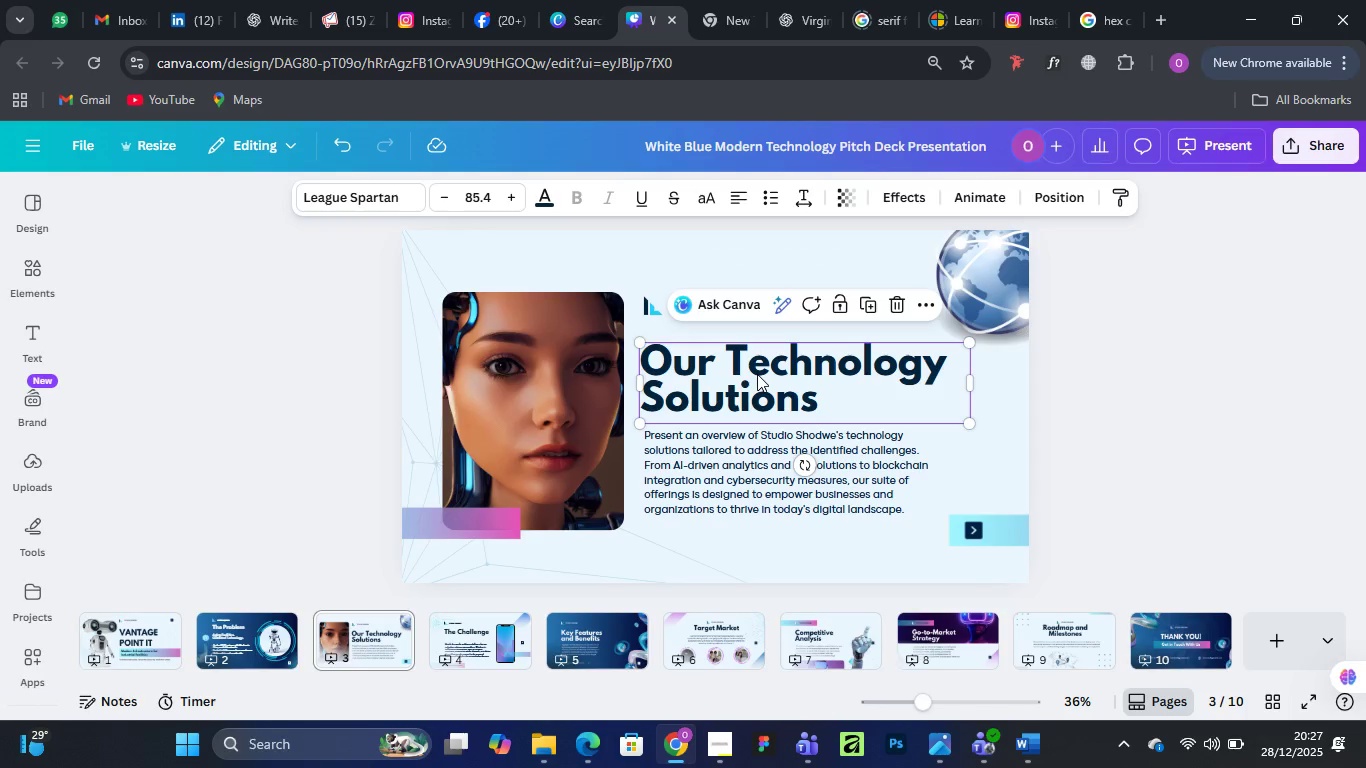 
double_click([757, 374])
 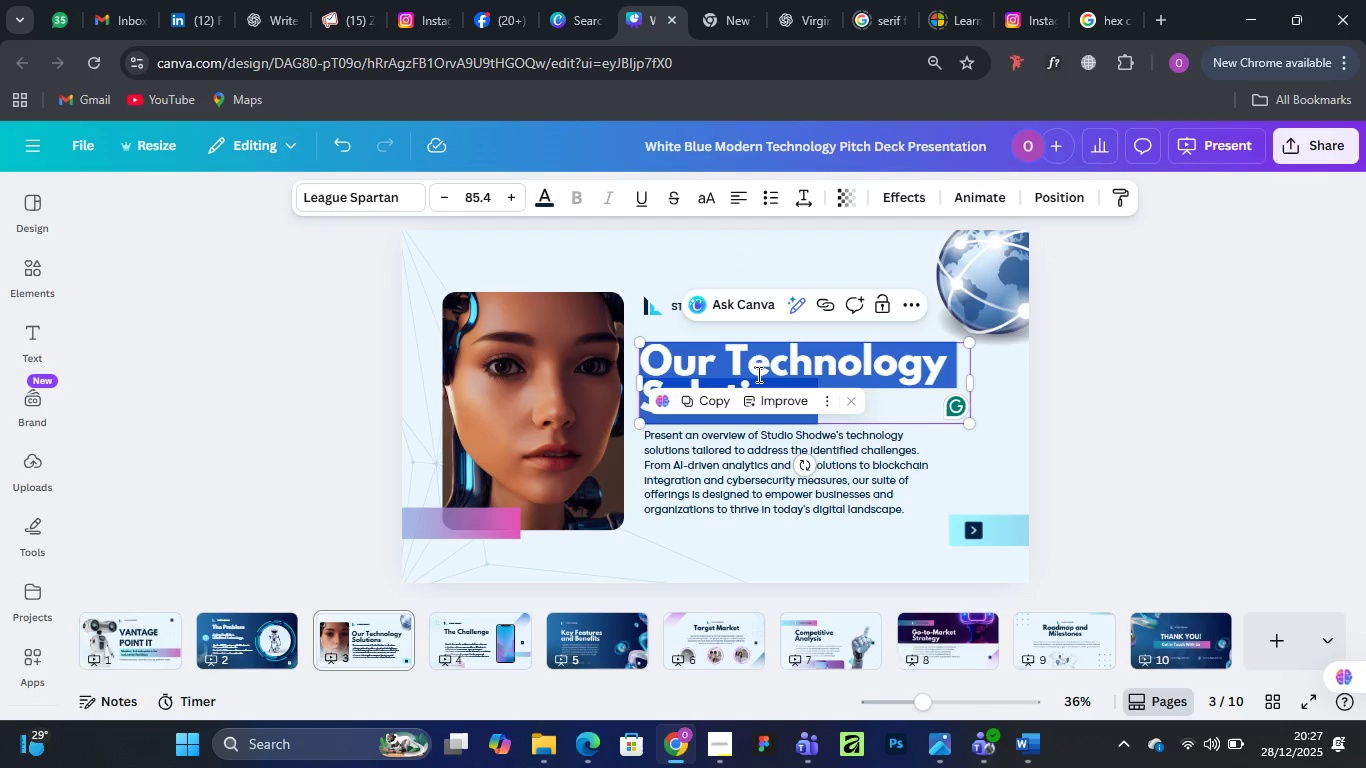 
key(Control+V)
 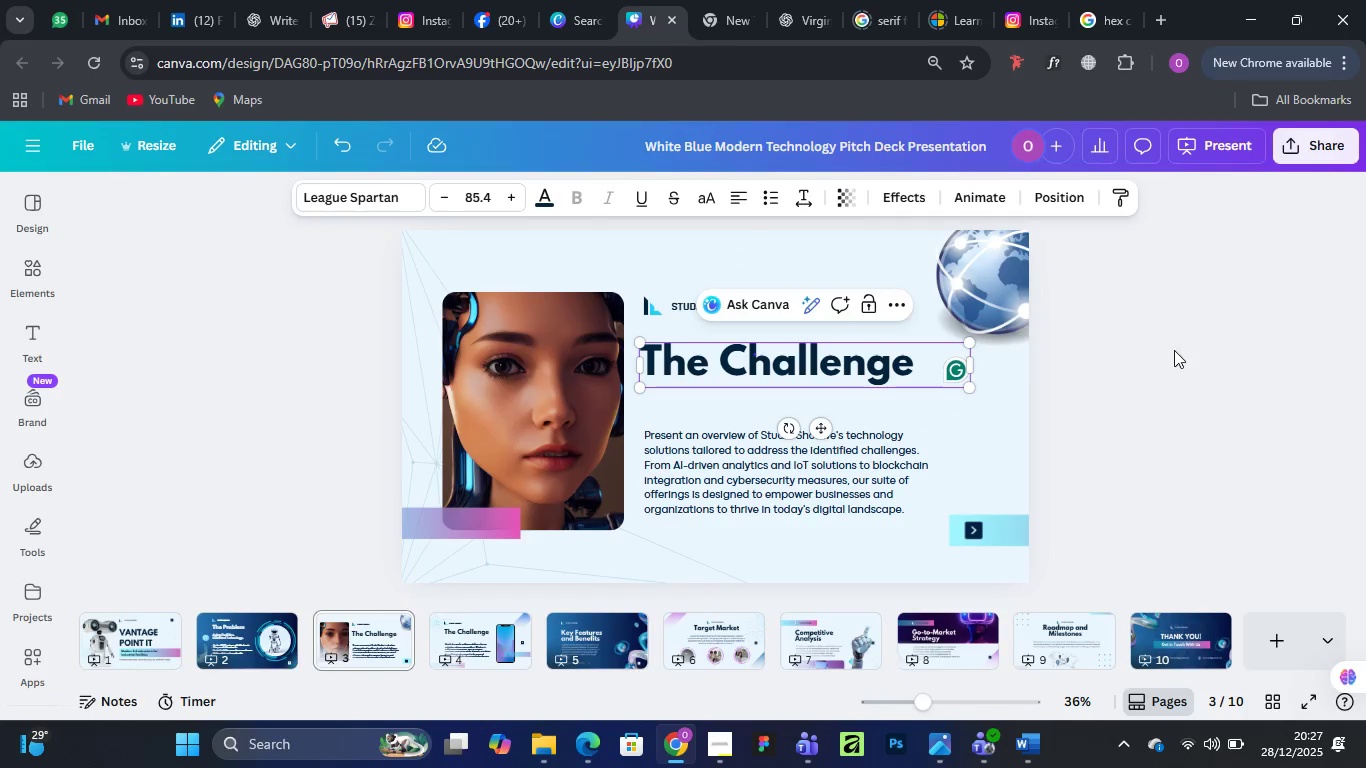 
left_click([1178, 347])
 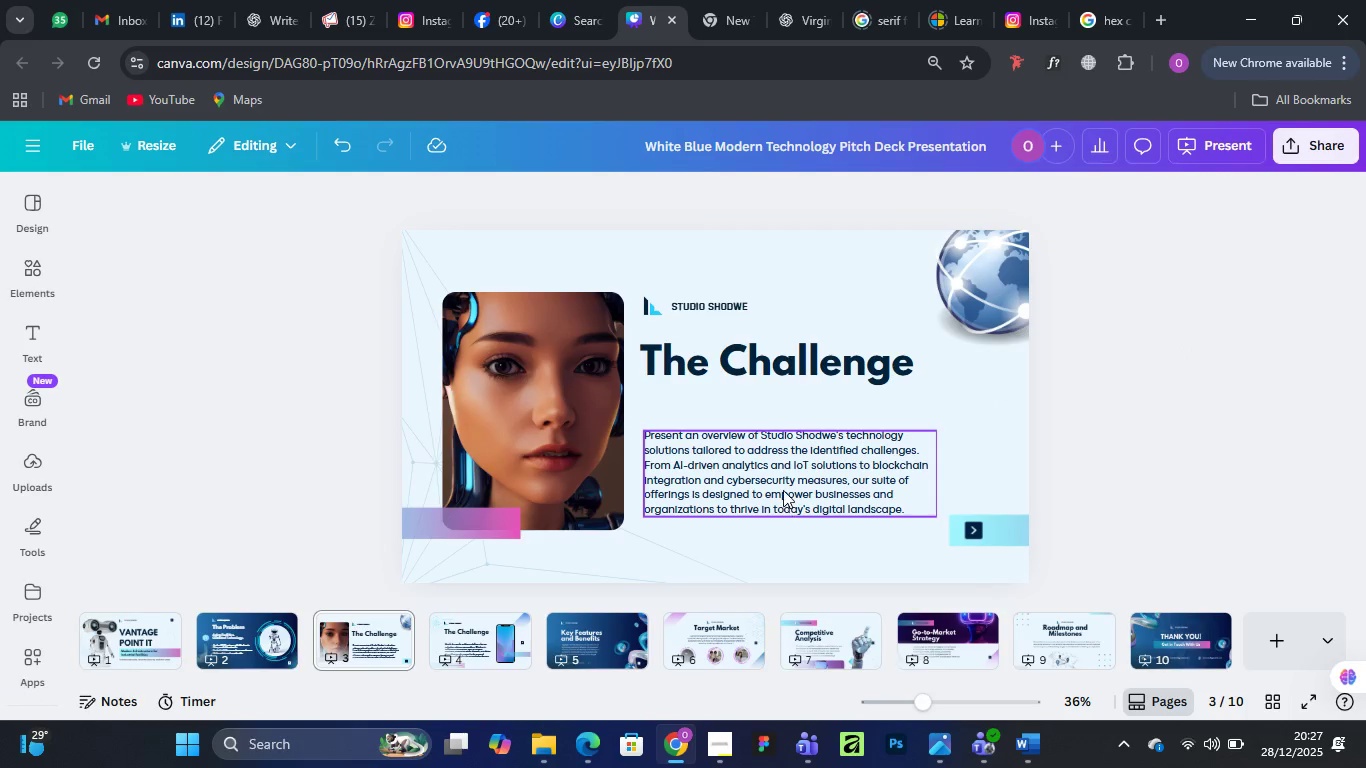 
left_click([783, 490])
 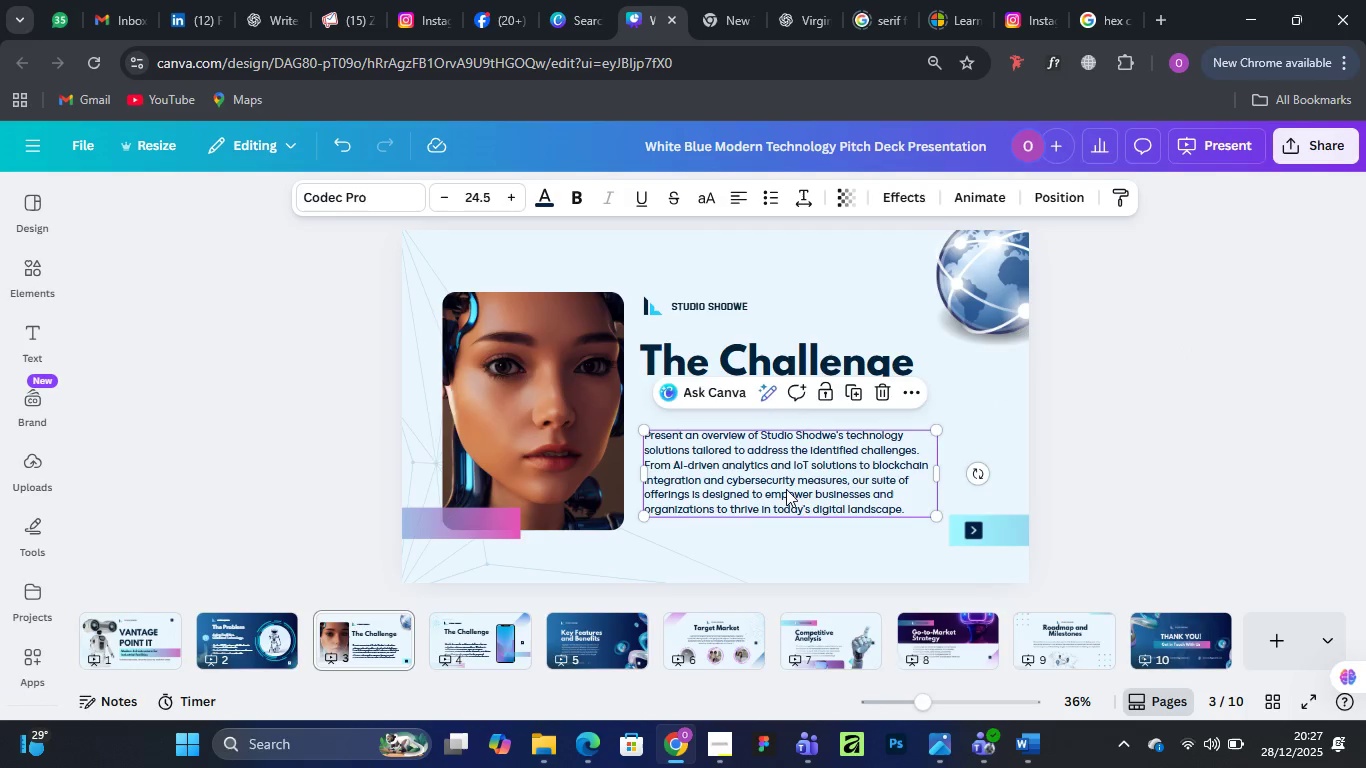 
left_click_drag(start_coordinate=[783, 490], to_coordinate=[783, 464])
 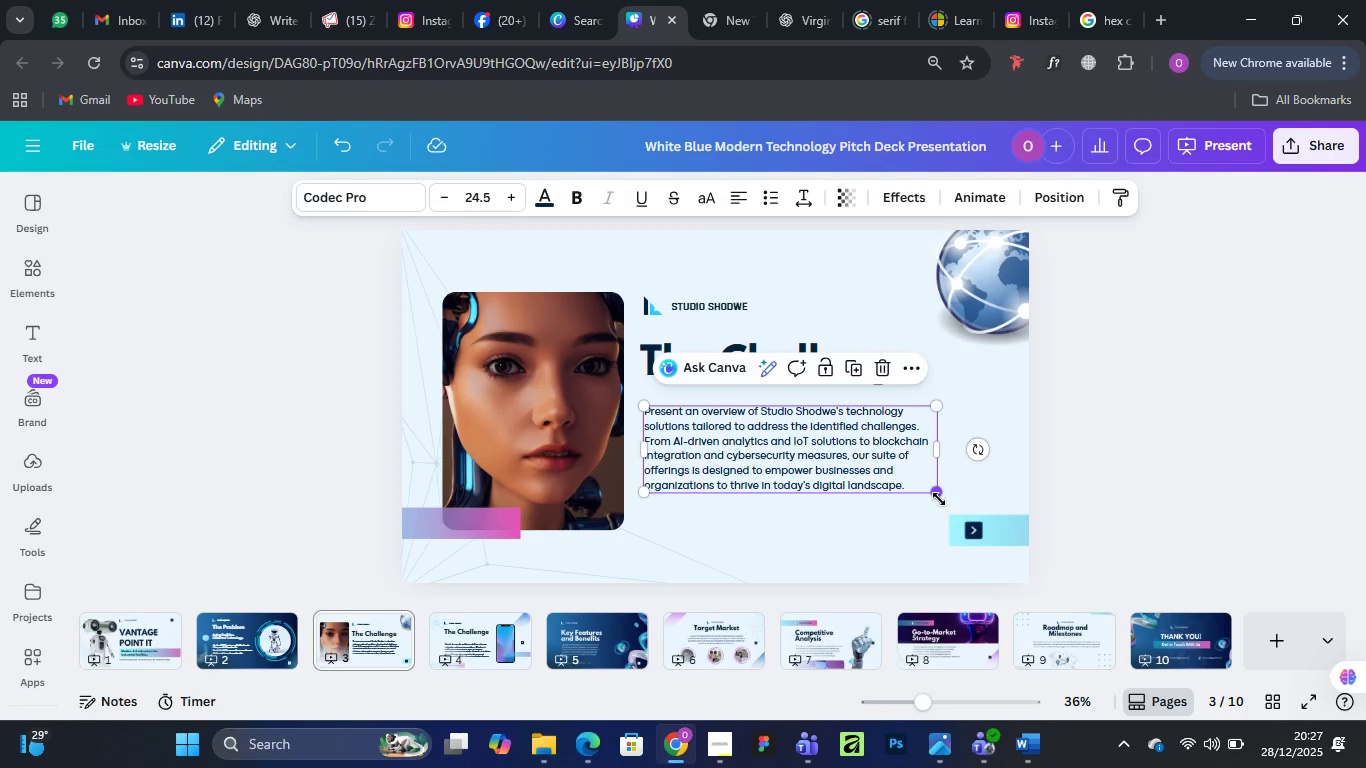 
left_click_drag(start_coordinate=[939, 499], to_coordinate=[950, 510])
 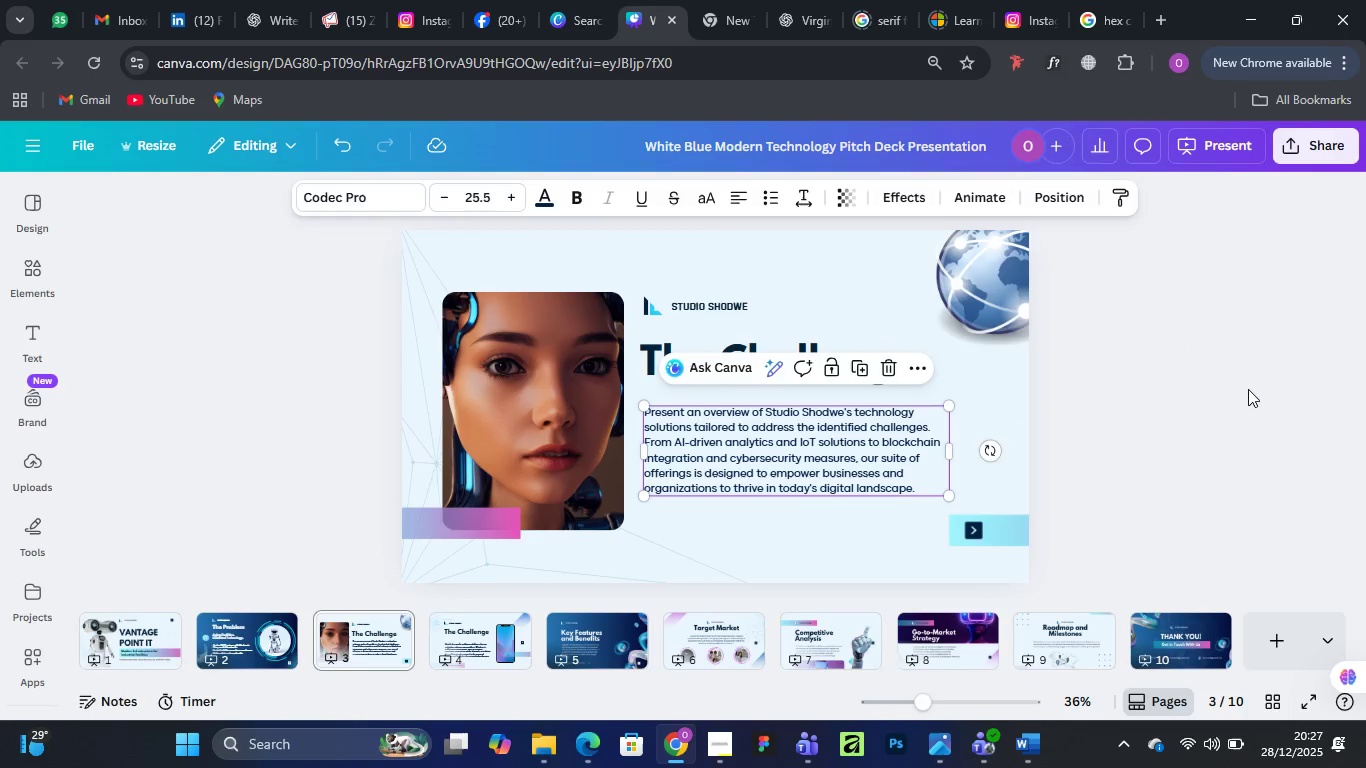 
left_click([1248, 389])
 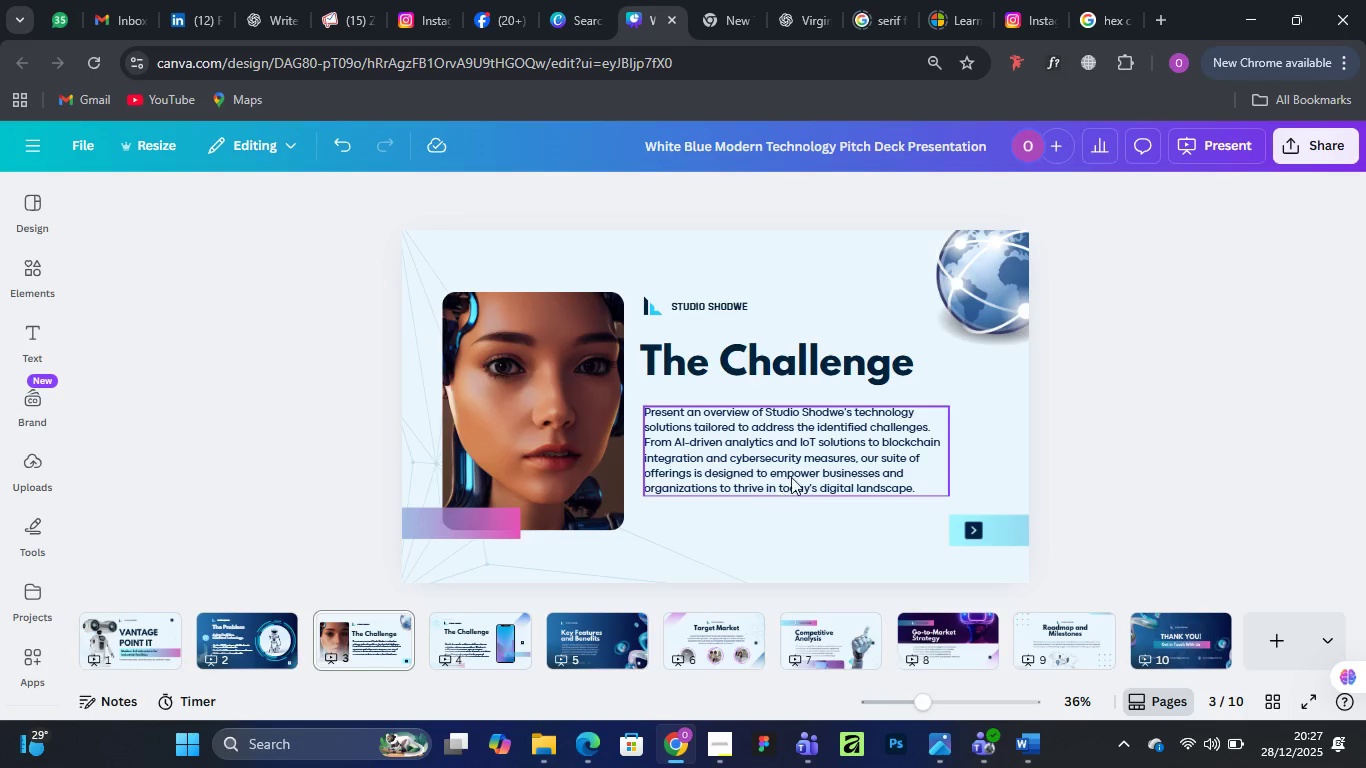 
wait(8.3)
 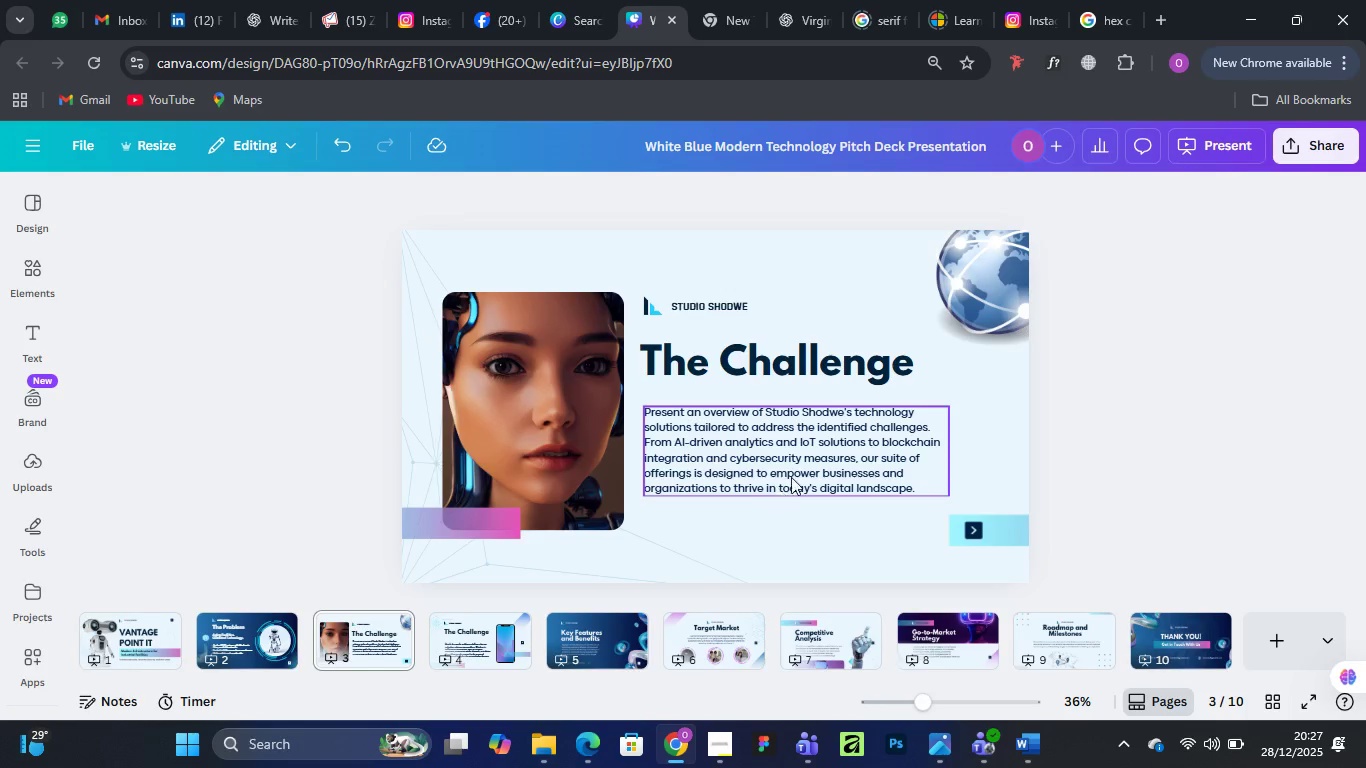 
mouse_move([648, 19])
 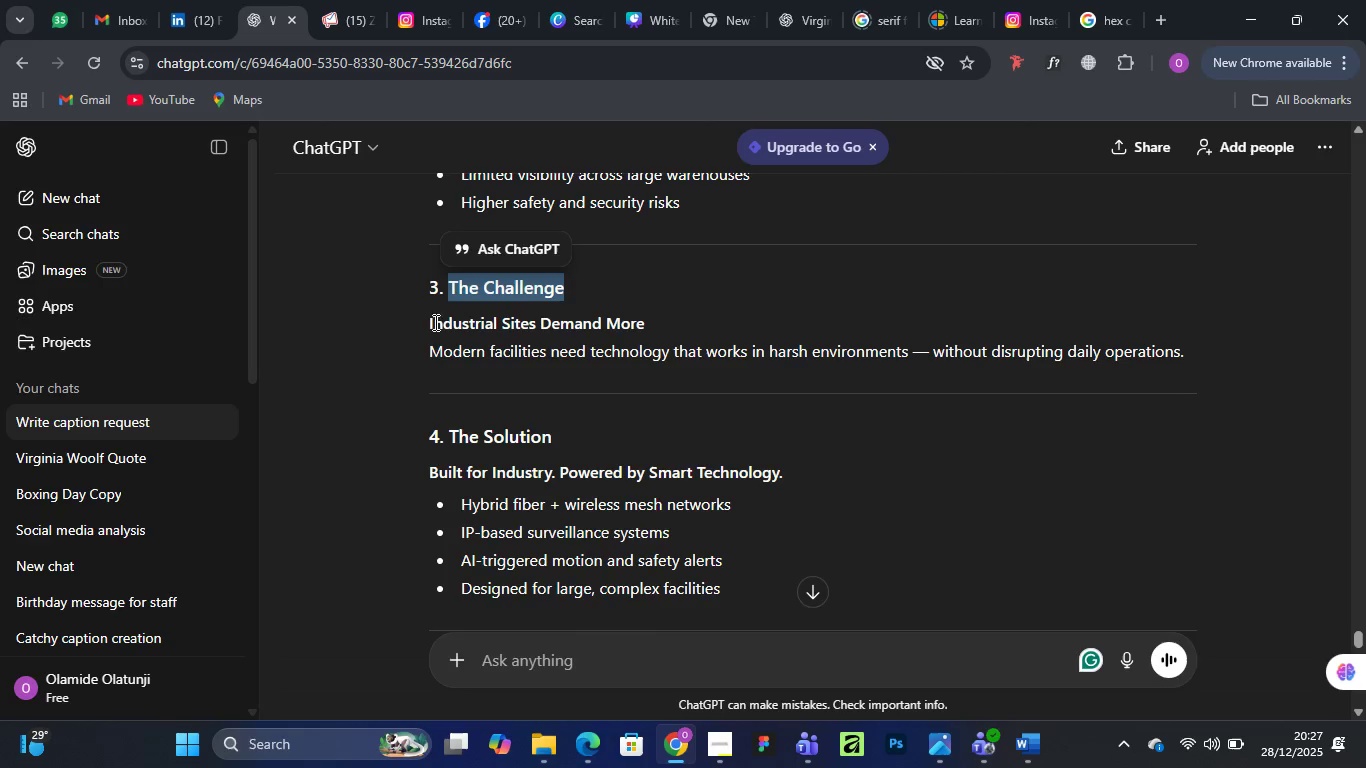 
left_click_drag(start_coordinate=[429, 322], to_coordinate=[661, 317])
 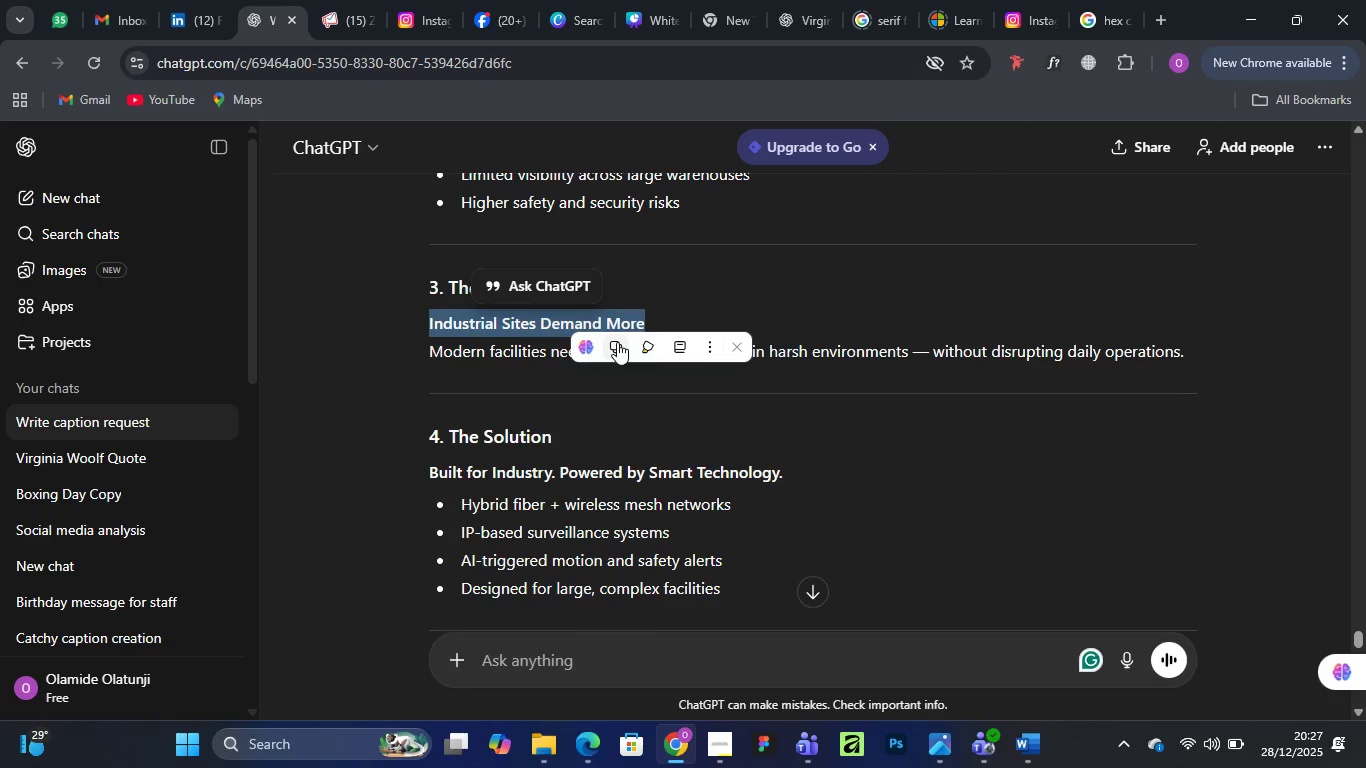 
left_click([618, 343])
 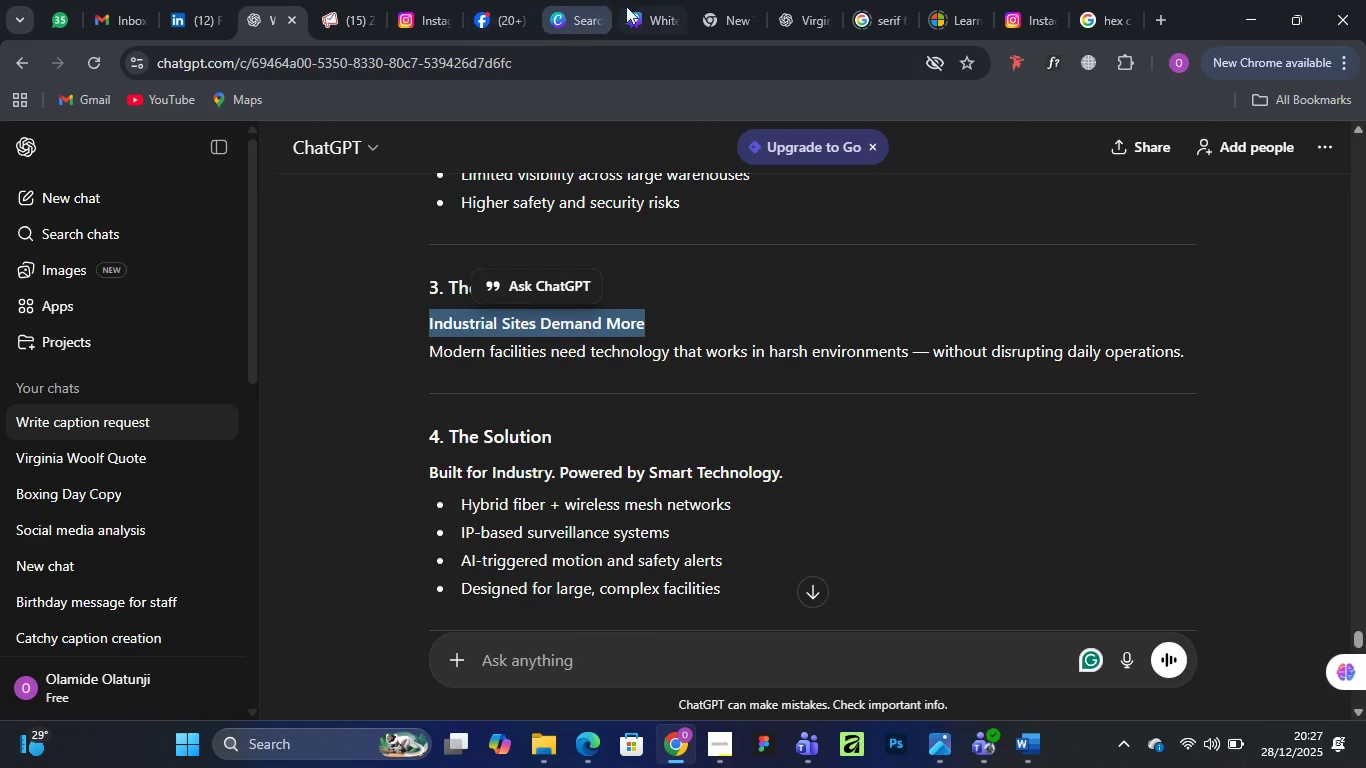 
wait(5.51)
 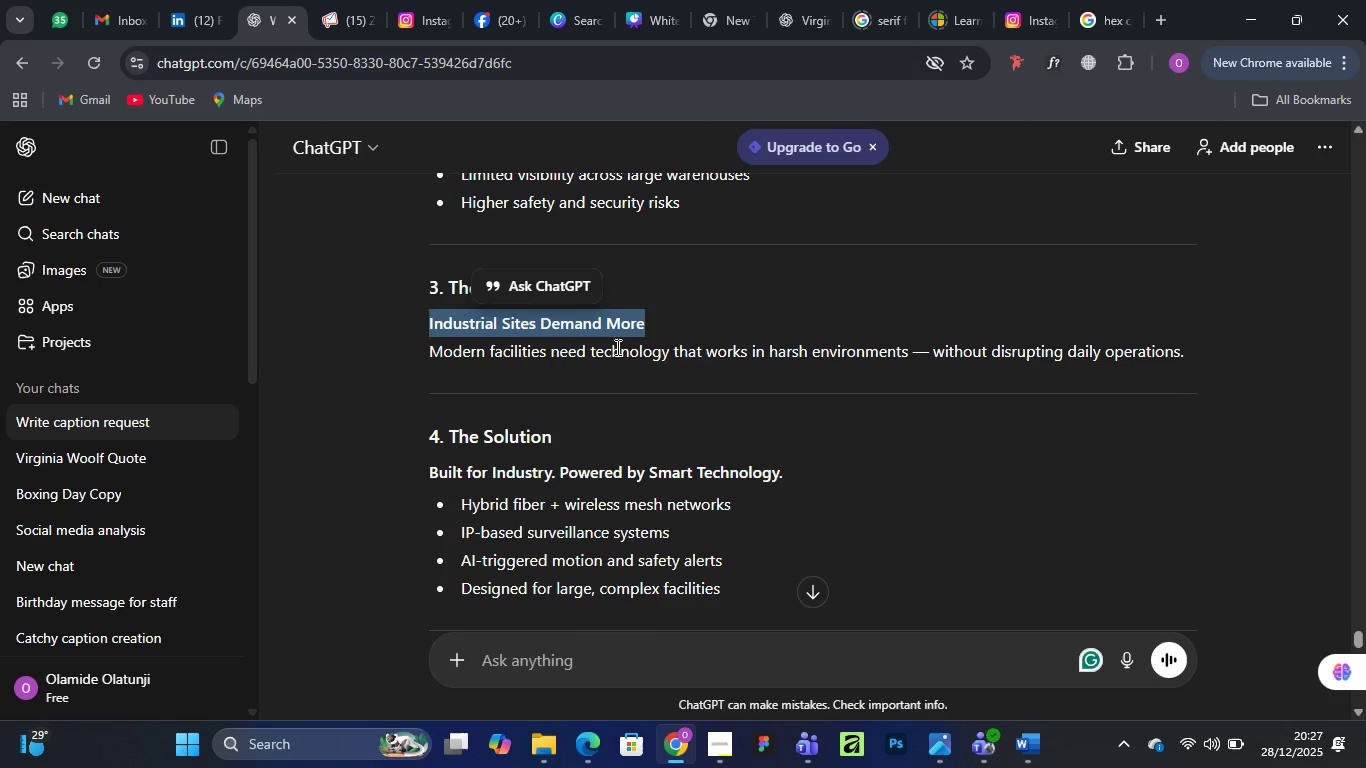 
left_click([646, 17])
 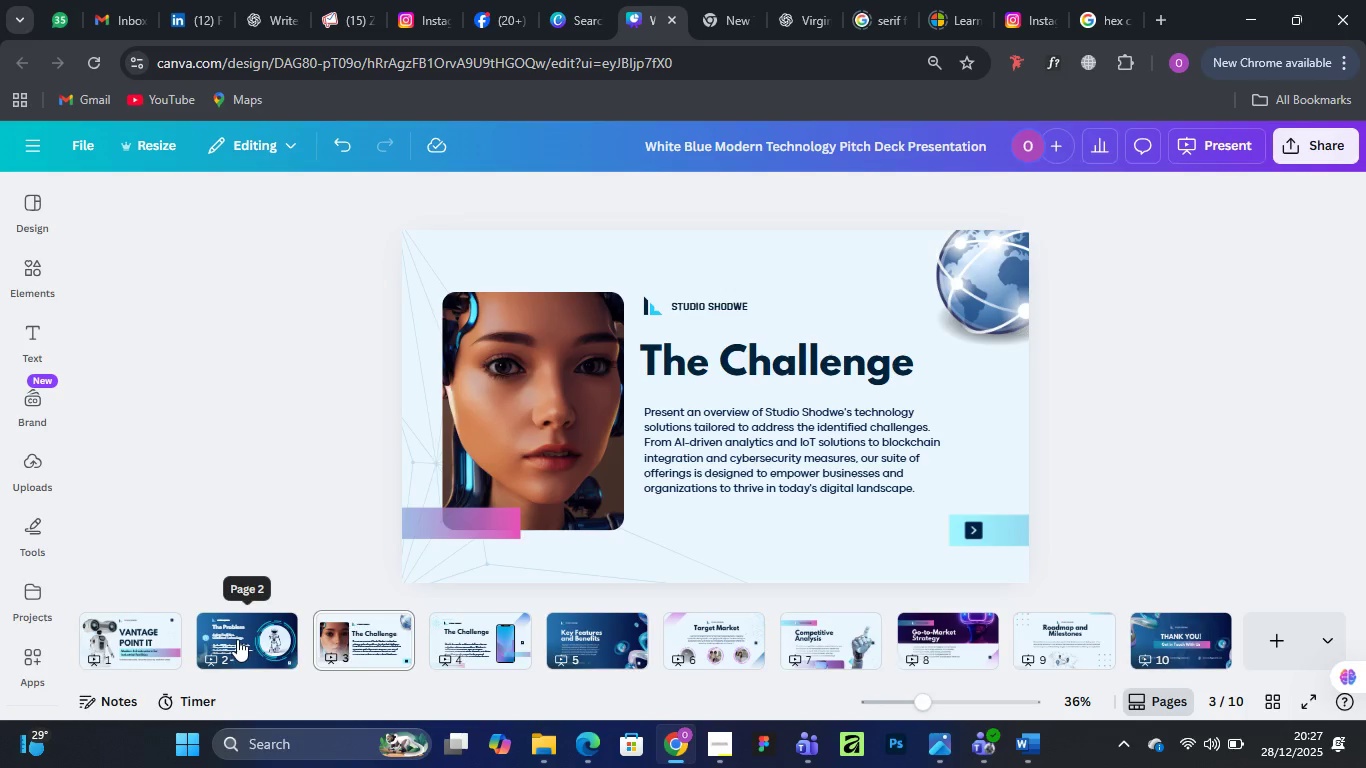 
left_click([237, 639])
 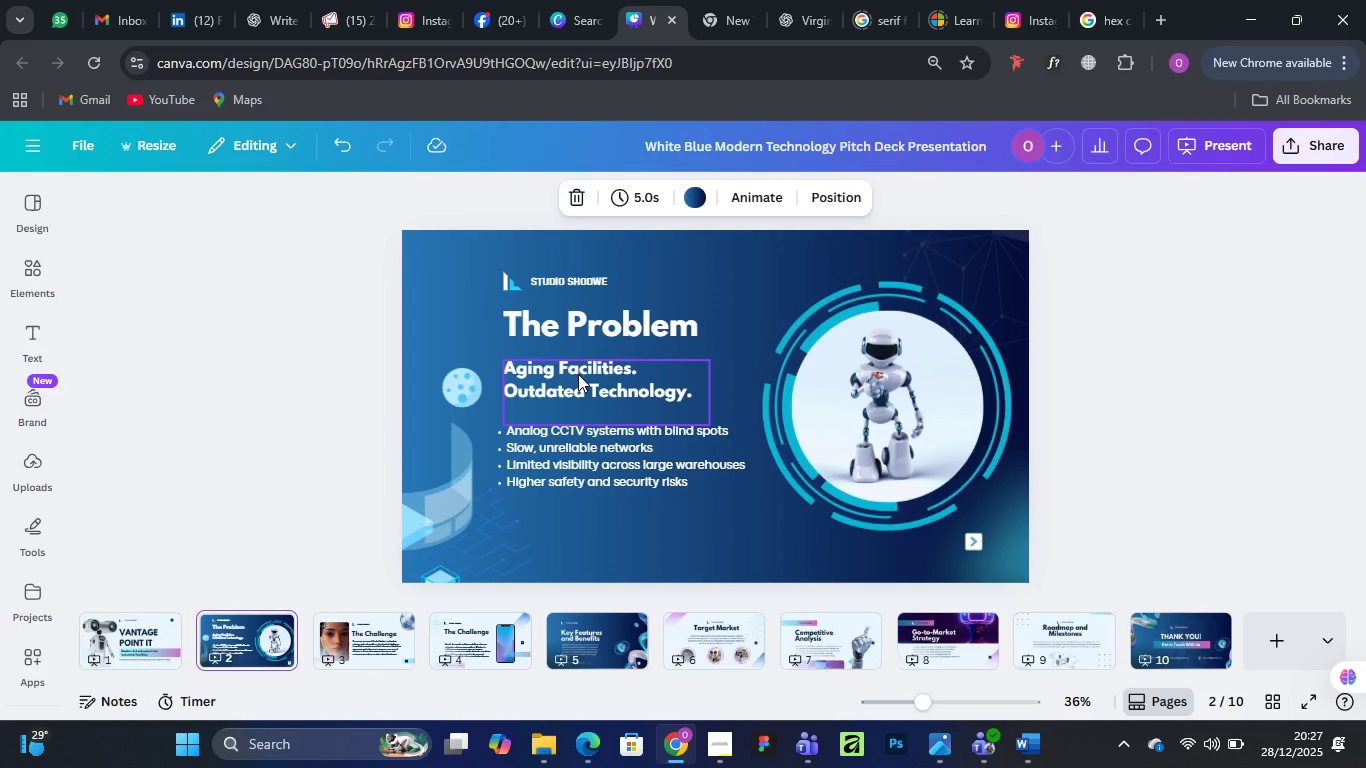 
left_click([578, 374])
 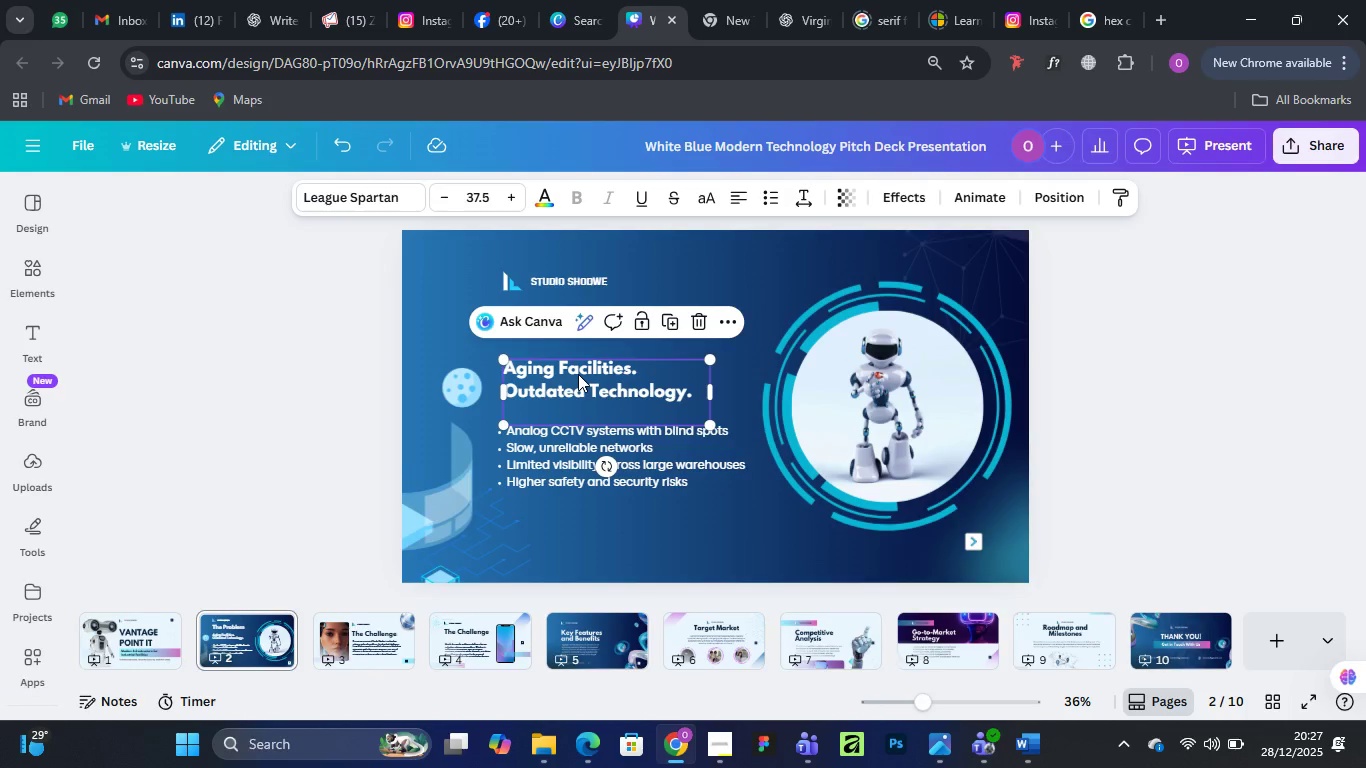 
right_click([578, 374])
 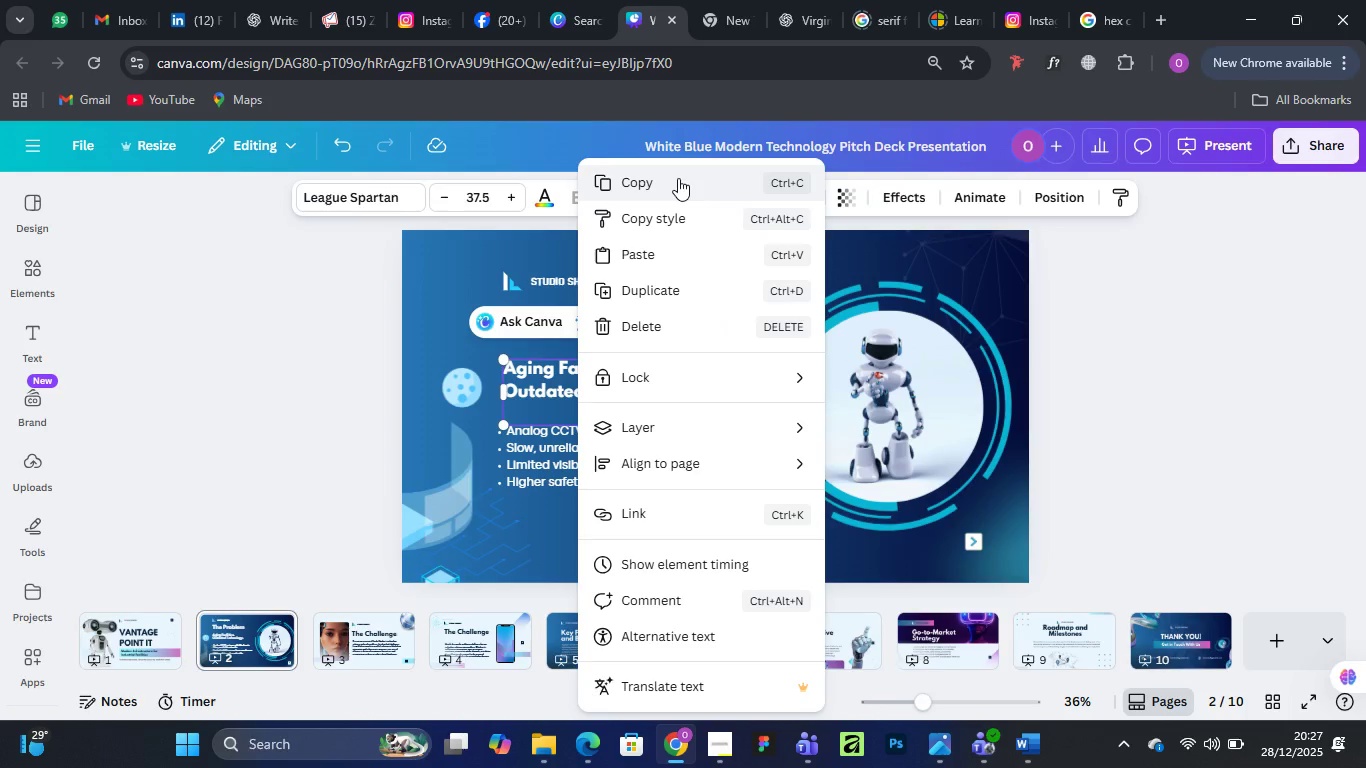 
left_click([678, 178])
 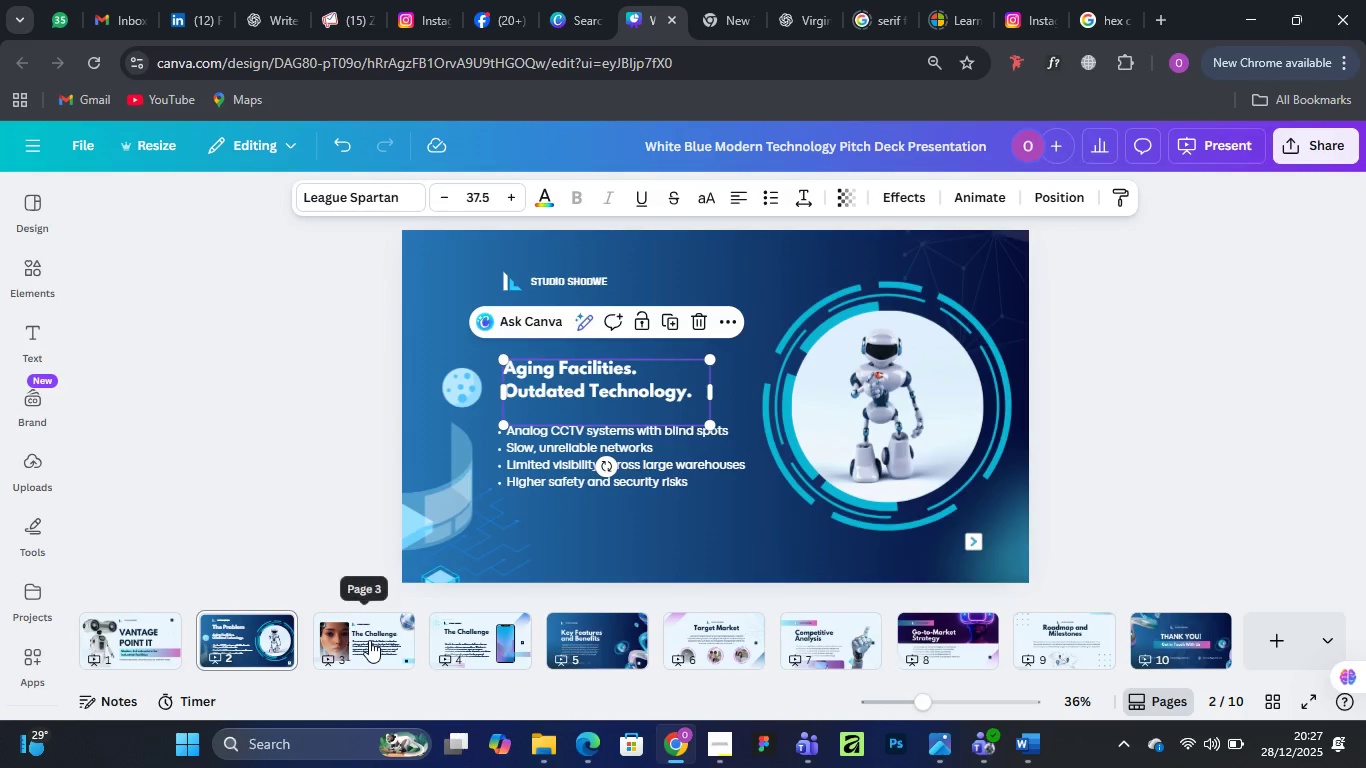 
left_click([370, 639])
 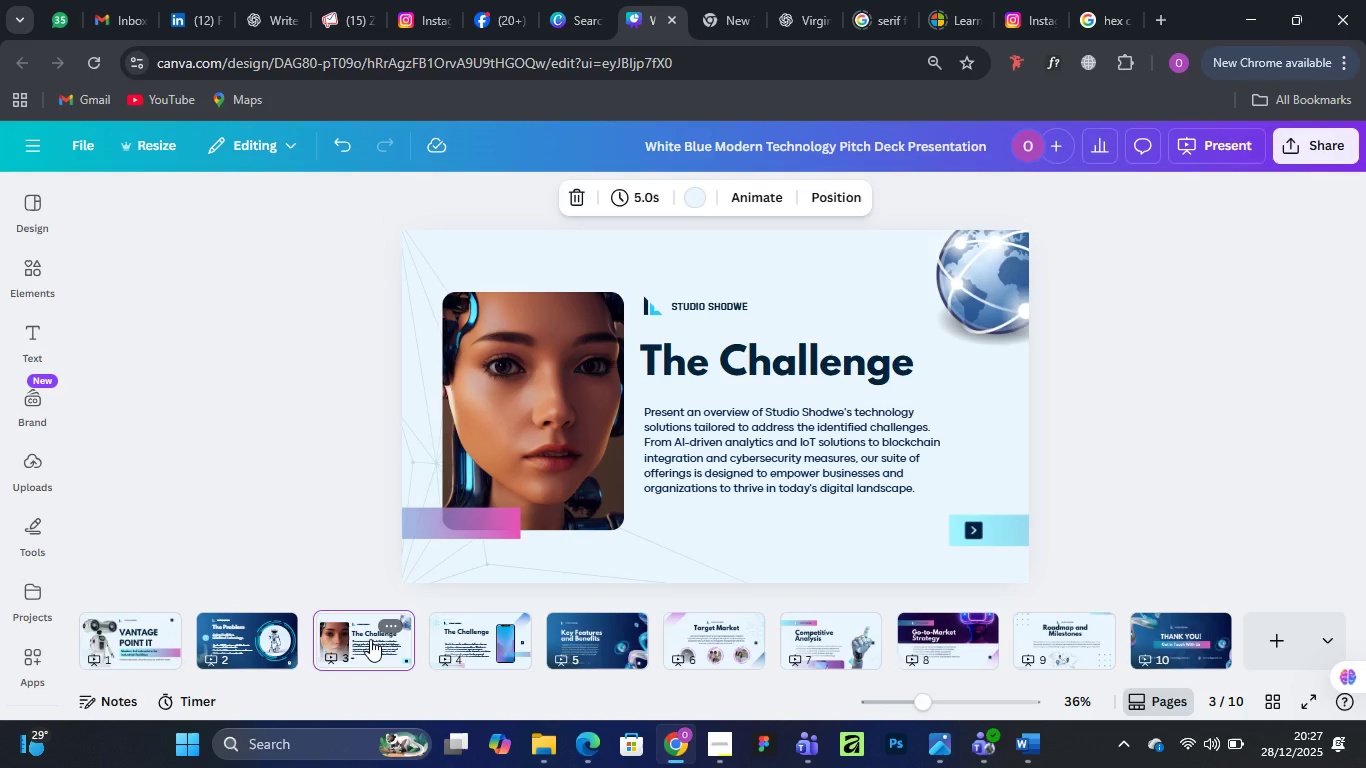 
key(Control+V)
 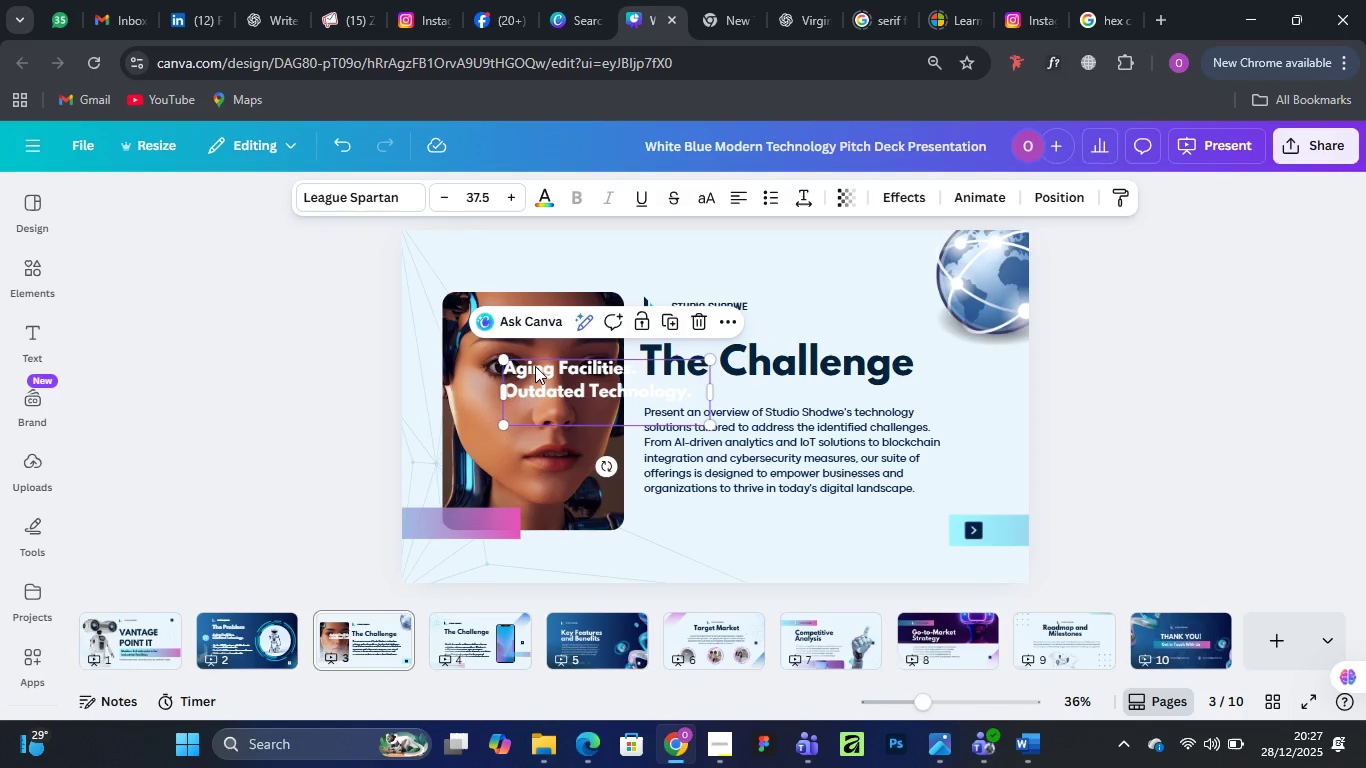 
left_click_drag(start_coordinate=[537, 367], to_coordinate=[682, 386])
 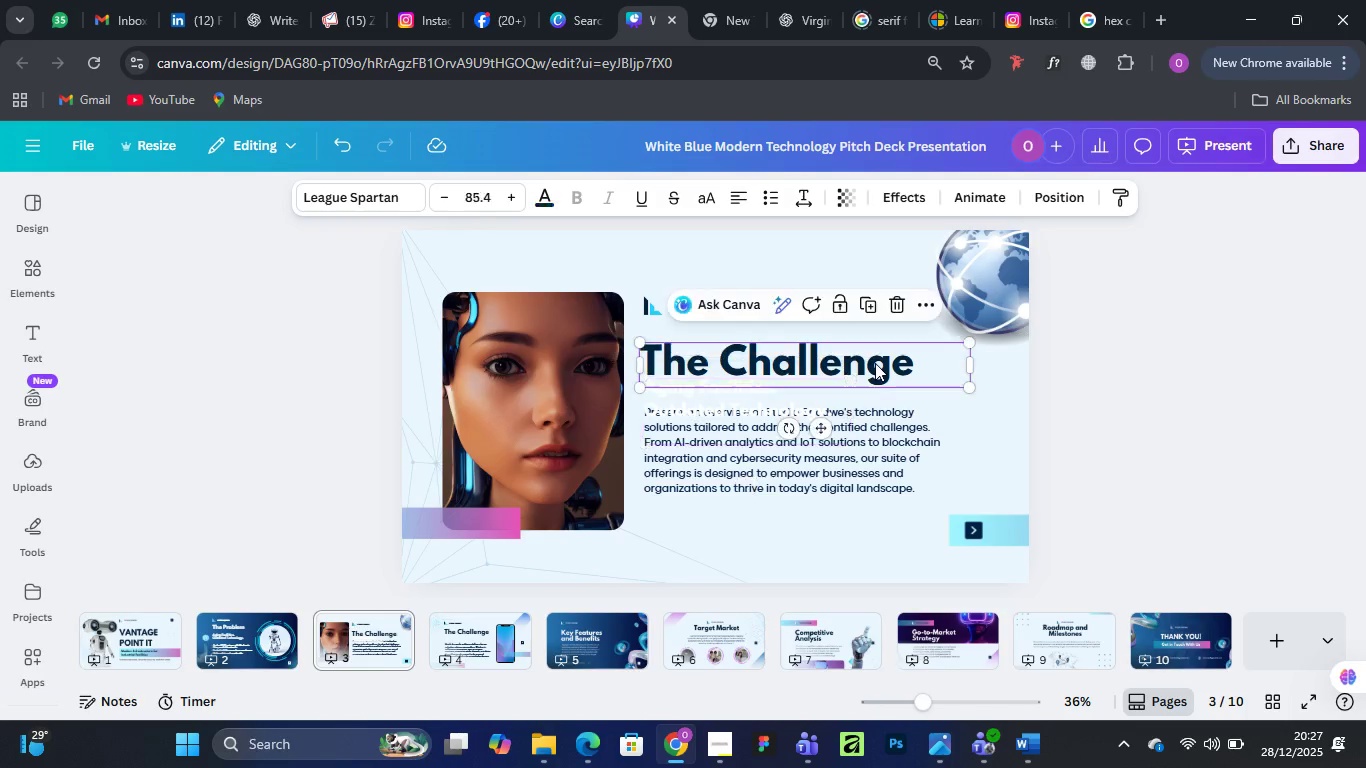 
left_click_drag(start_coordinate=[875, 363], to_coordinate=[883, 344])
 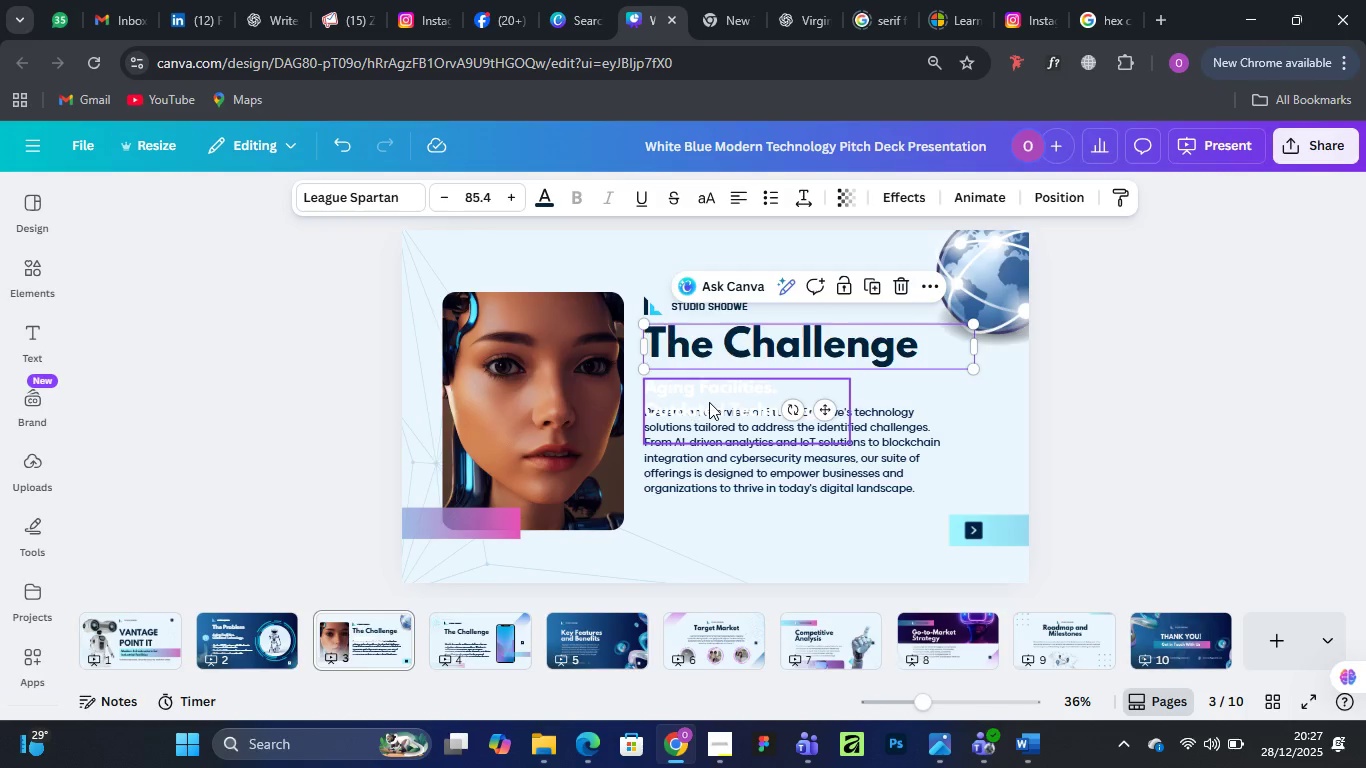 
left_click_drag(start_coordinate=[709, 402], to_coordinate=[709, 387])
 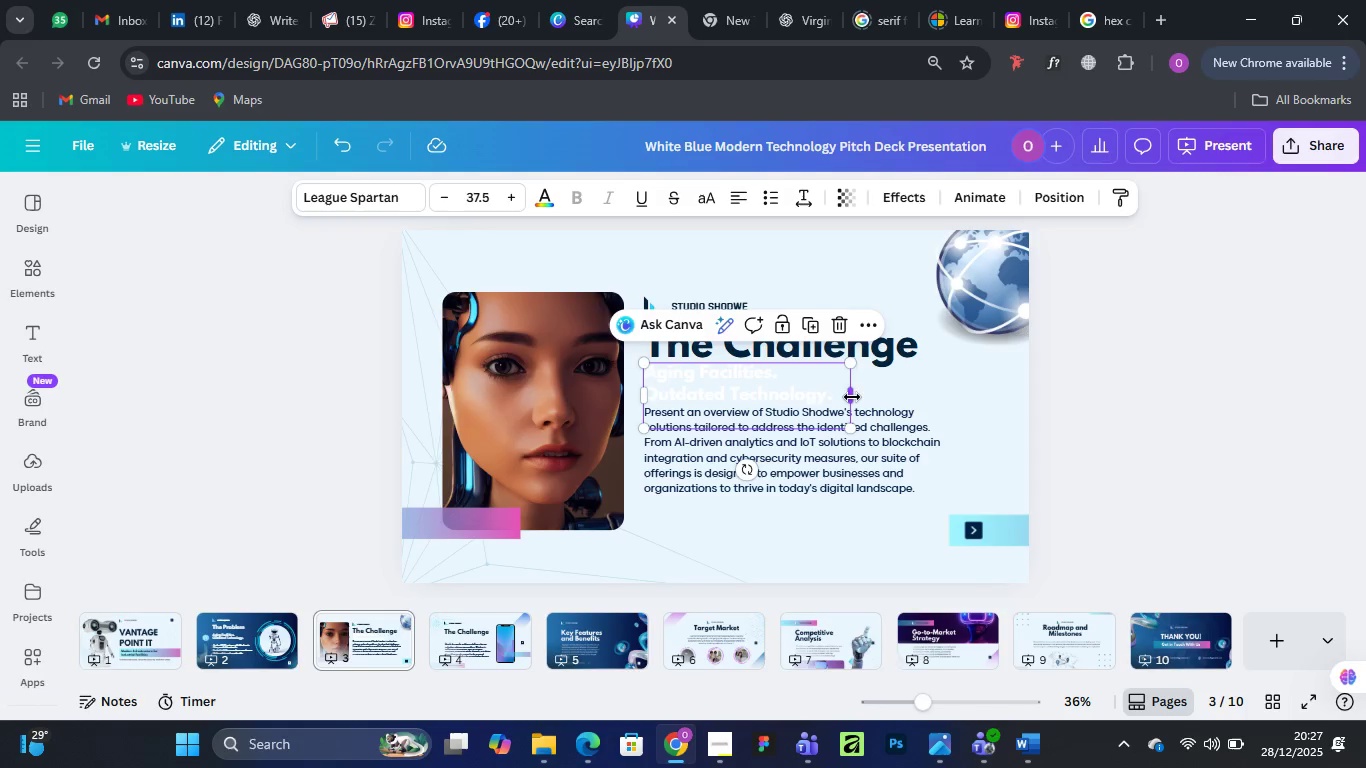 
left_click_drag(start_coordinate=[852, 397], to_coordinate=[1009, 399])
 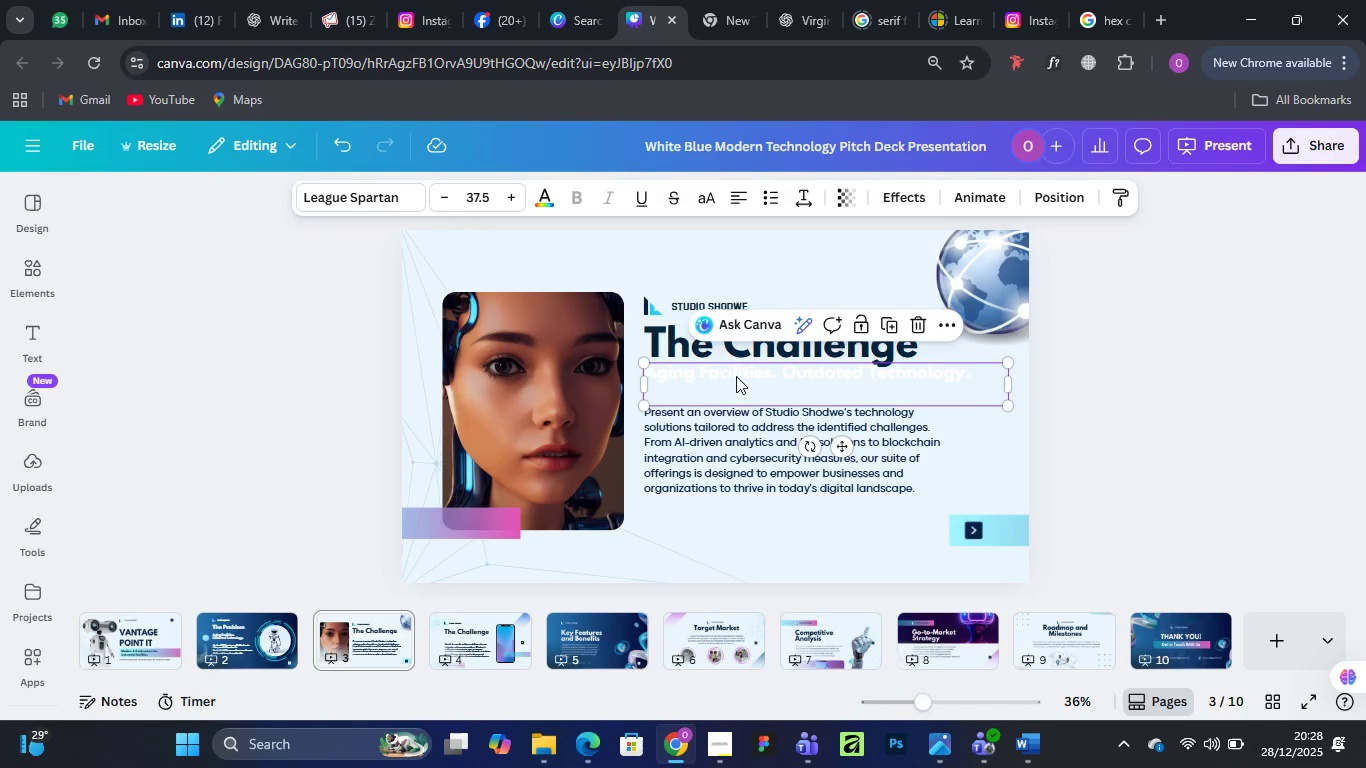 
double_click([736, 376])
 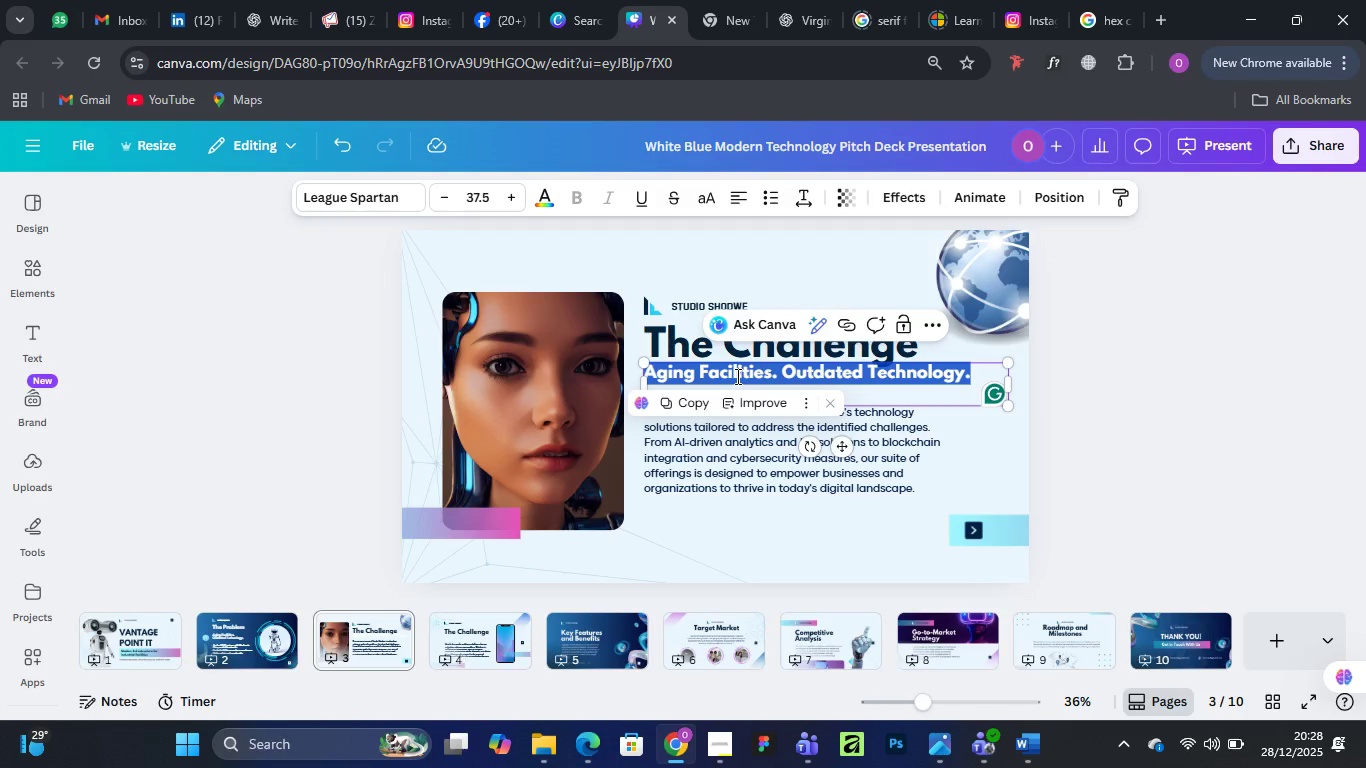 
key(Control+V)
 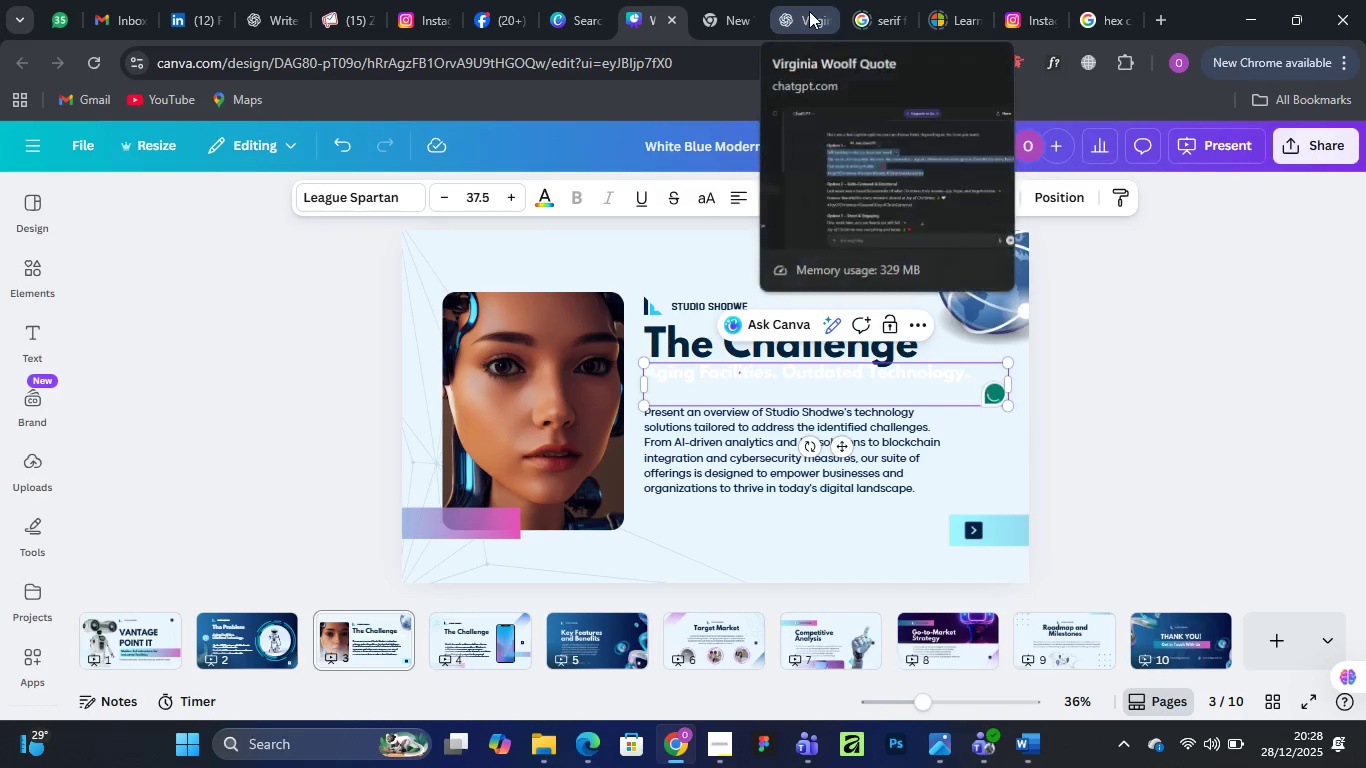 
wait(5.7)
 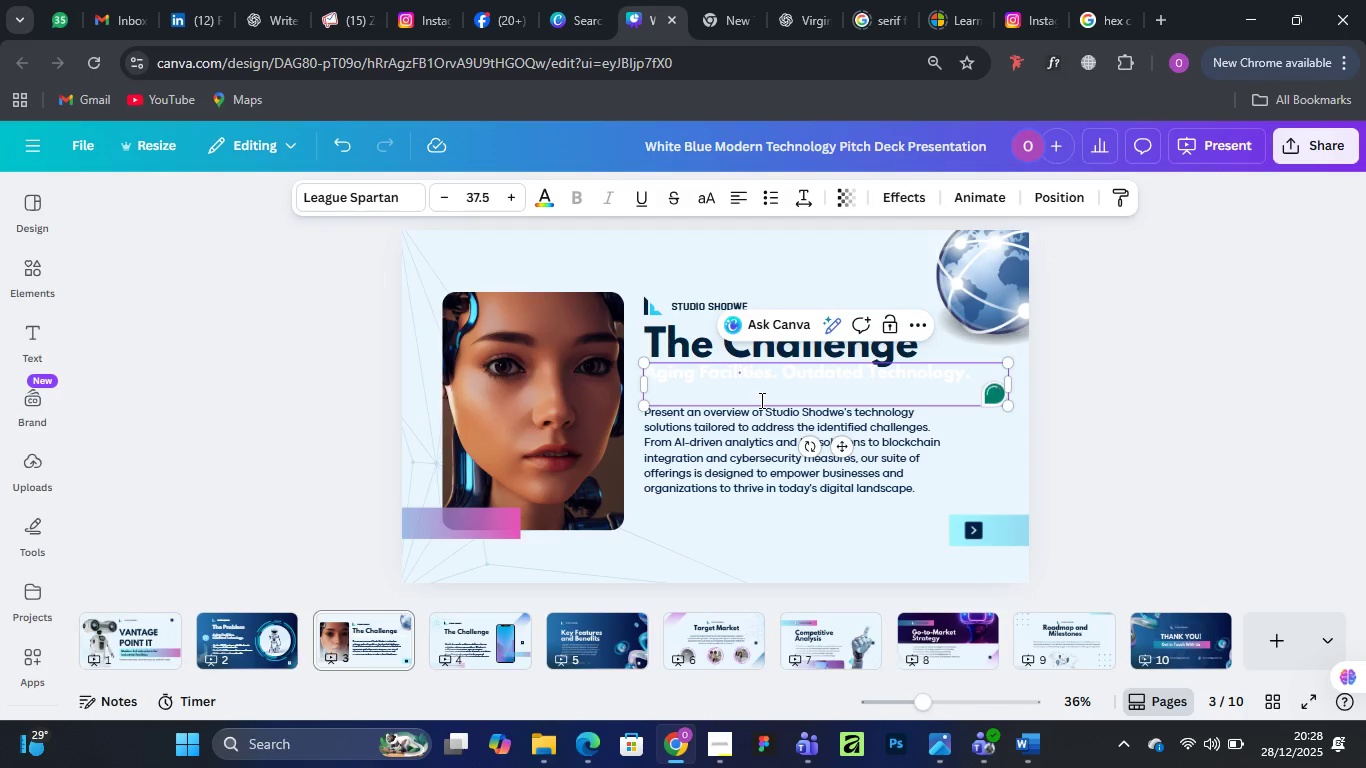 
left_click([270, 12])
 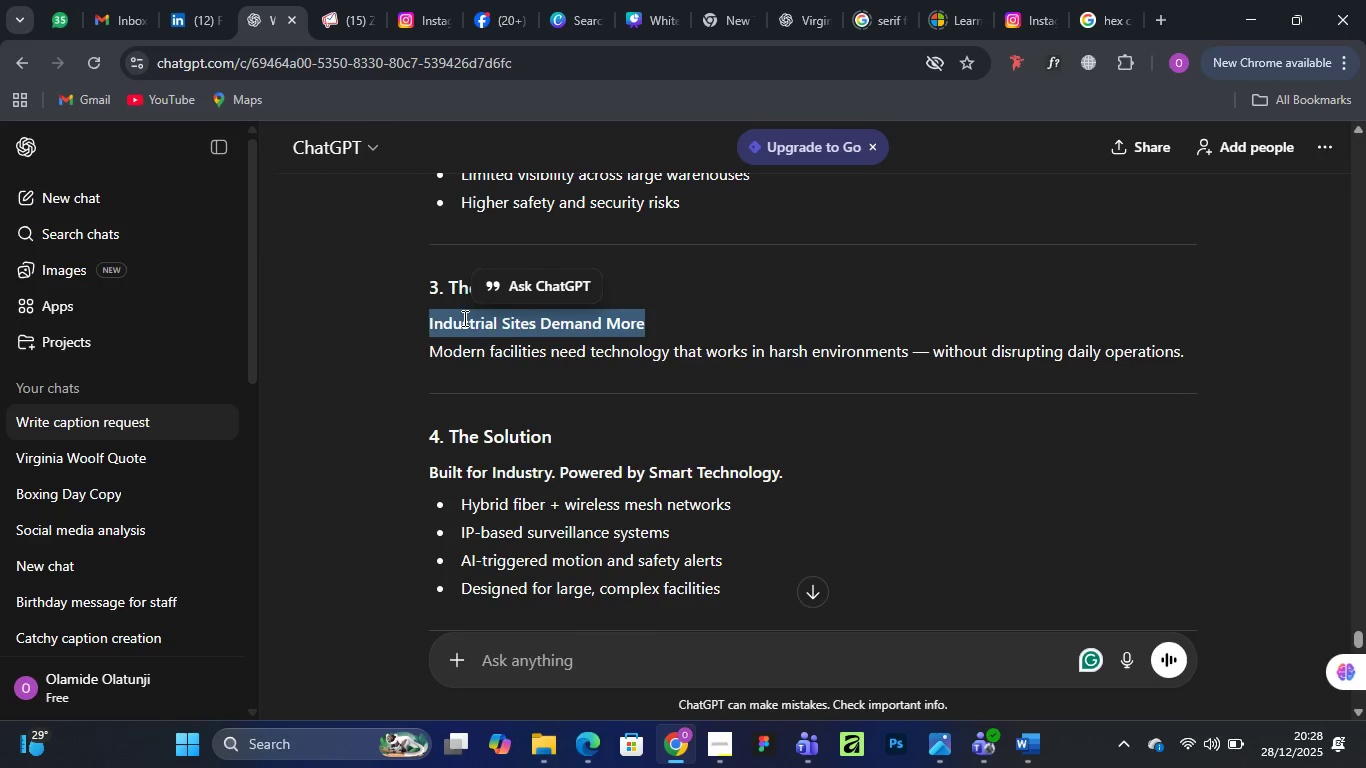 
right_click([463, 318])
 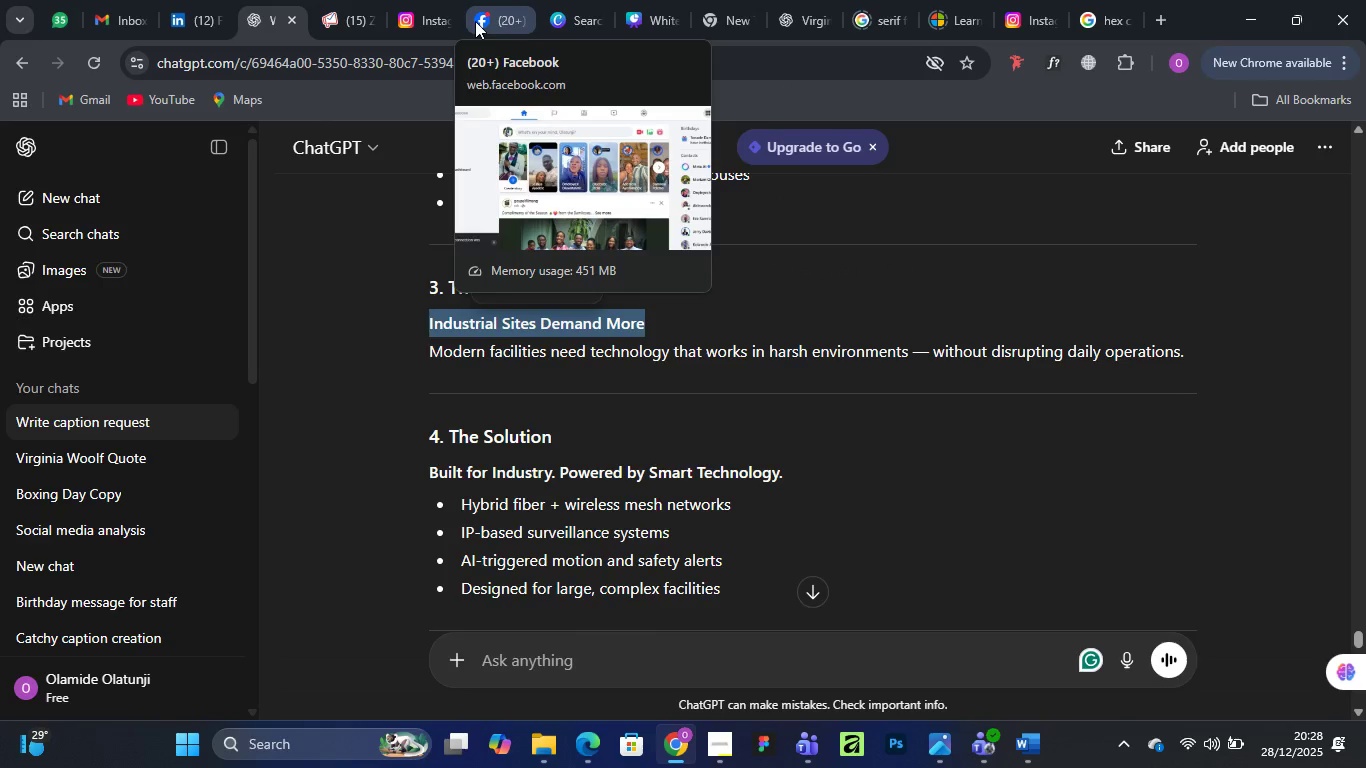 
wait(36.64)
 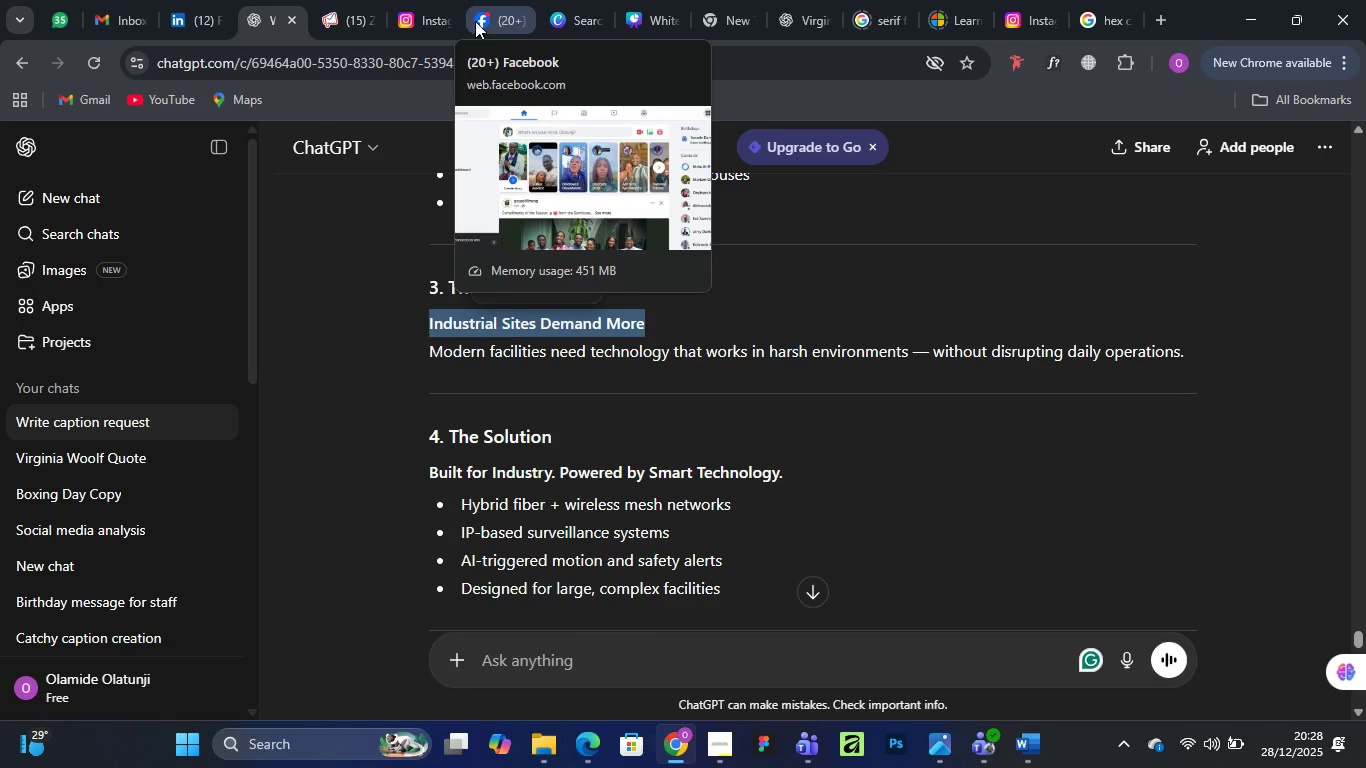 
right_click([529, 323])
 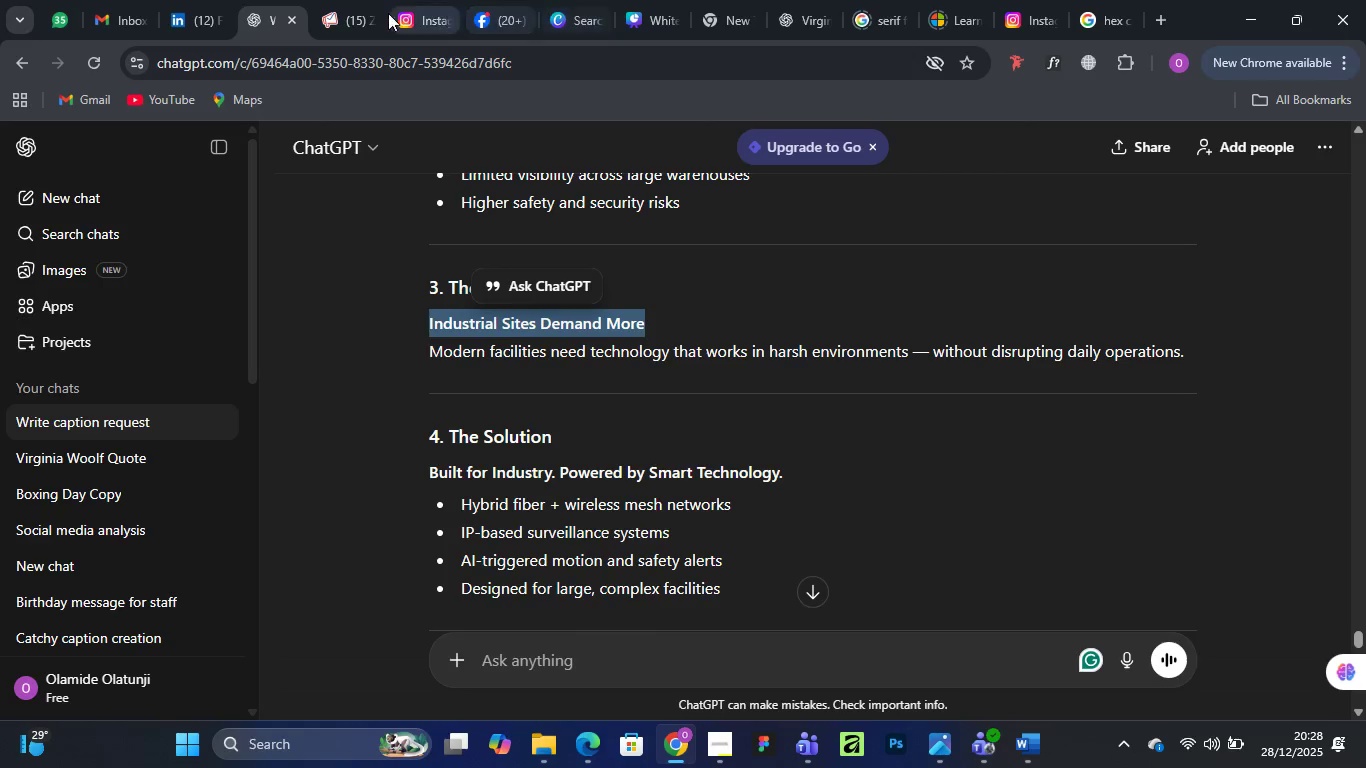 
mouse_move([216, 4])
 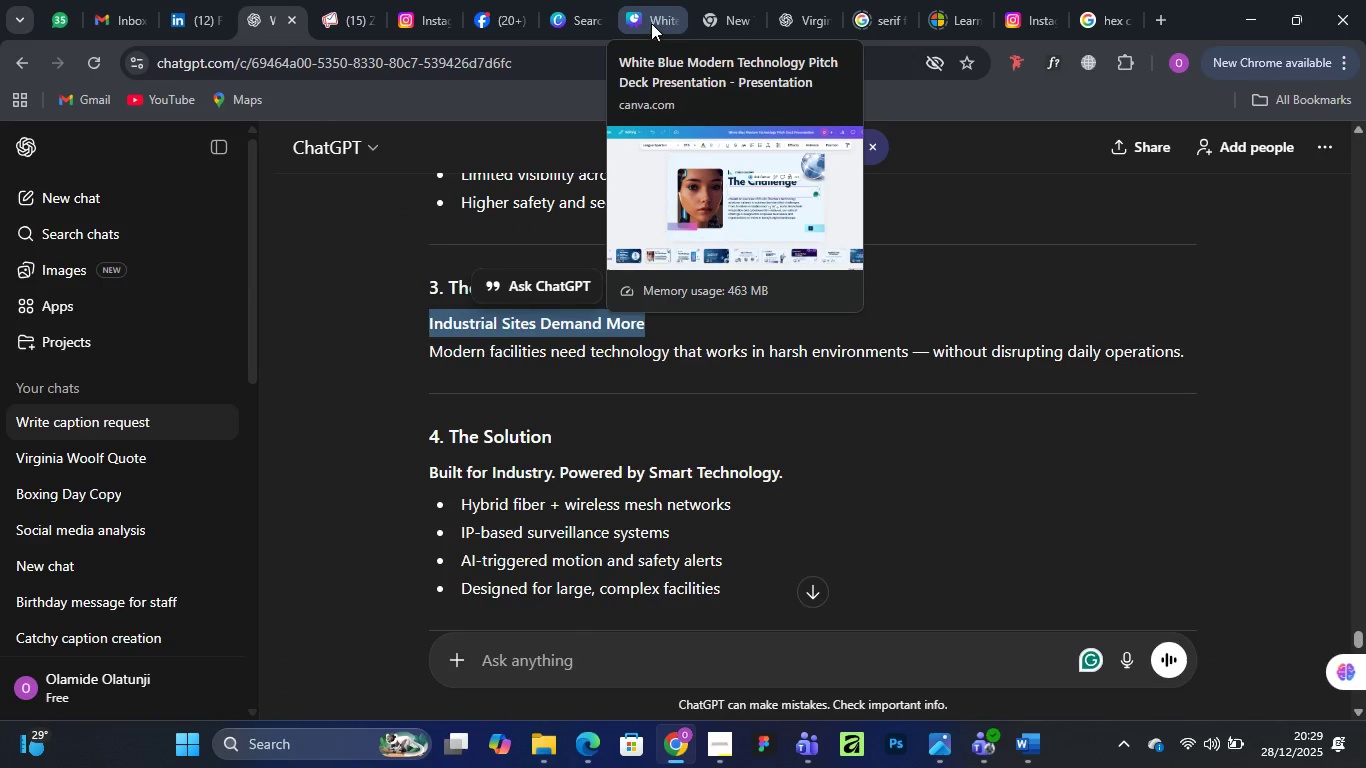 
left_click([652, 19])
 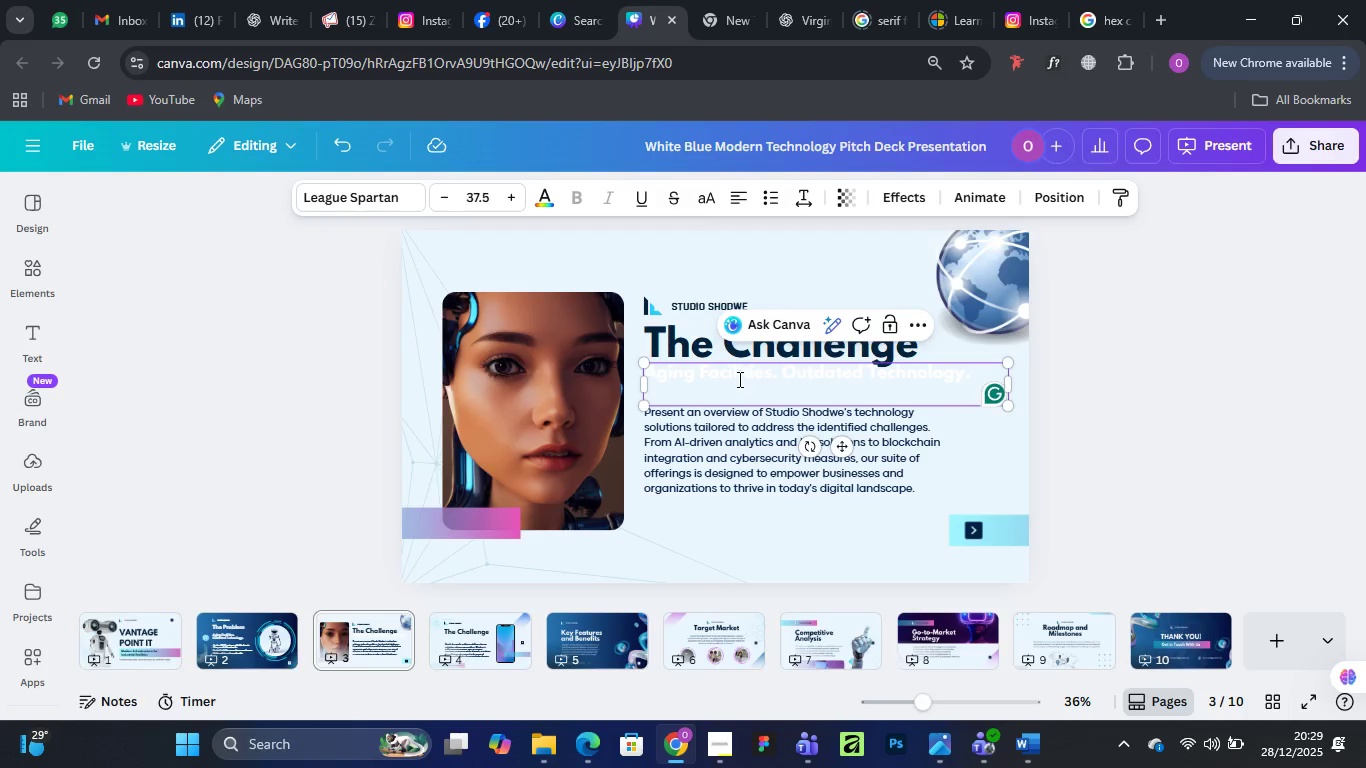 
left_click([738, 378])
 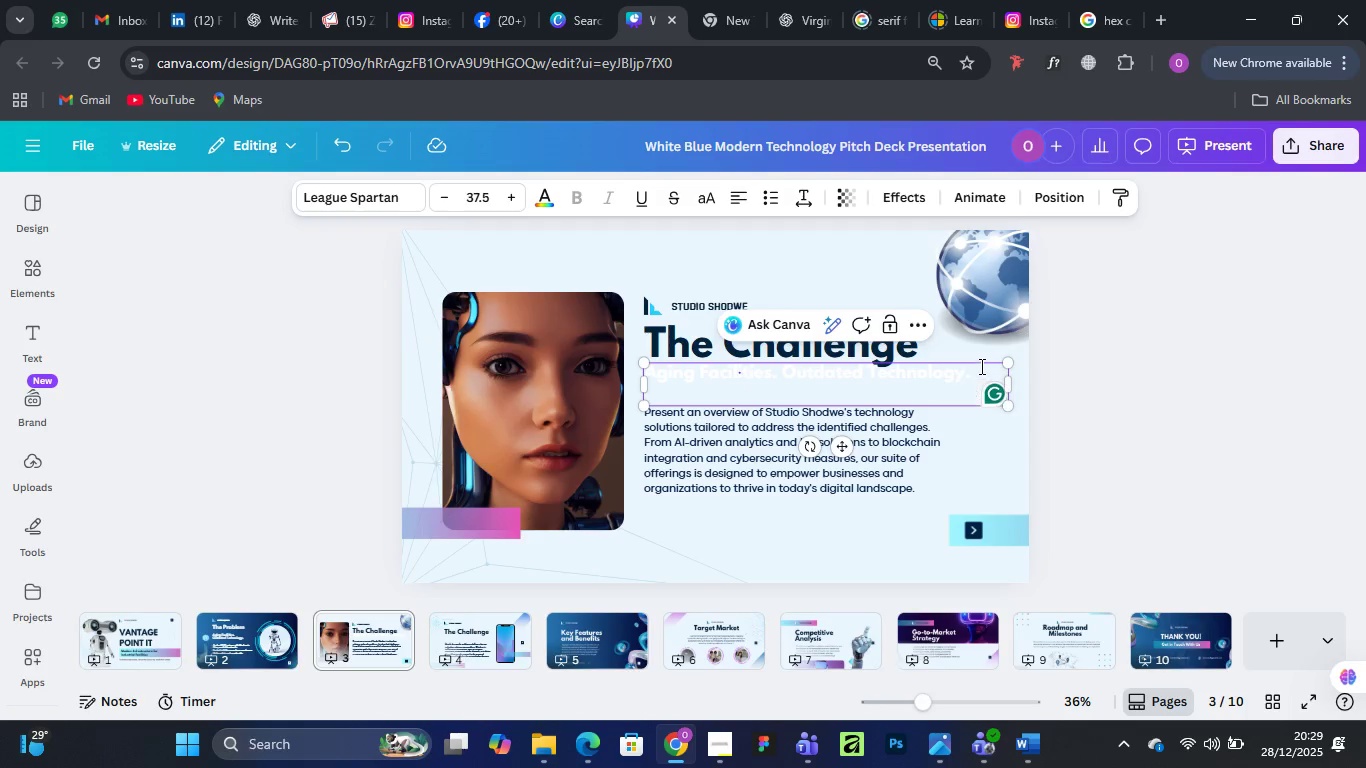 
left_click_drag(start_coordinate=[978, 366], to_coordinate=[642, 369])
 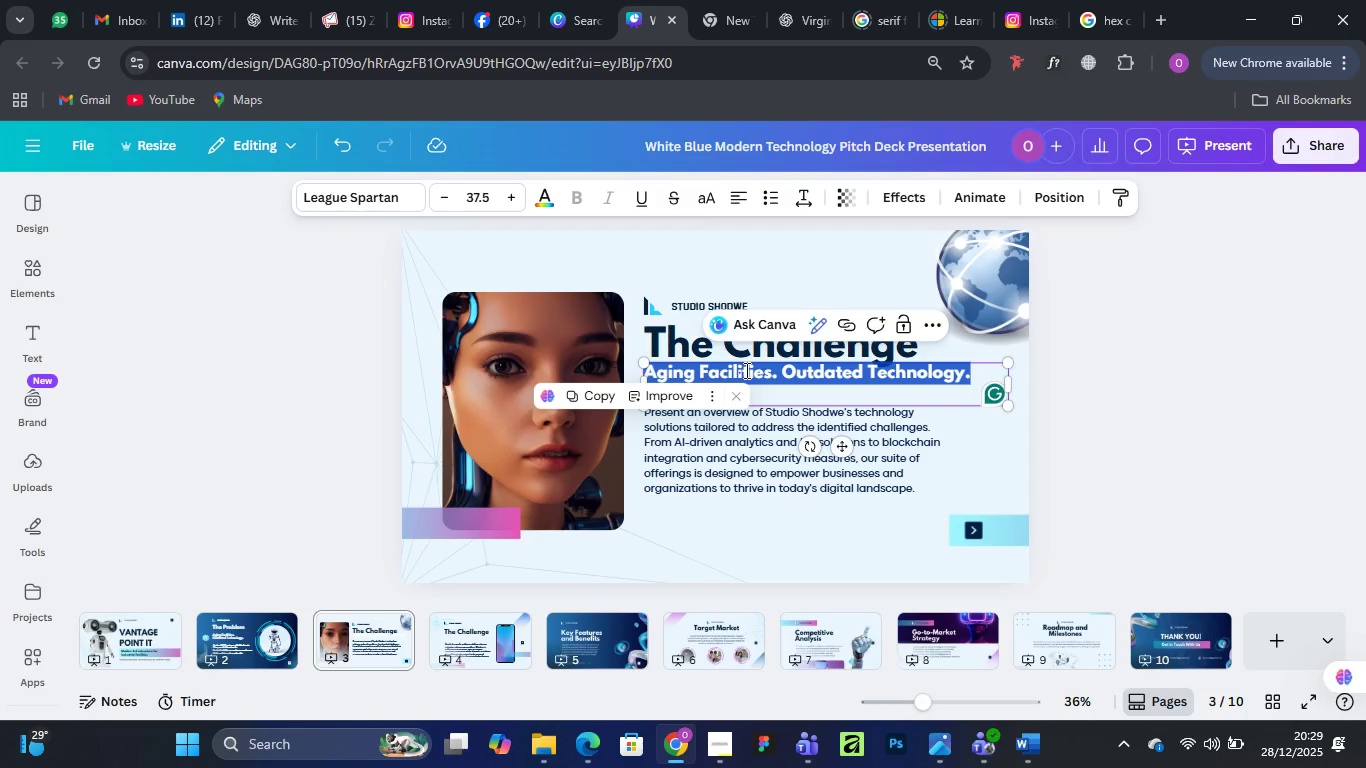 
key(Control+V)
 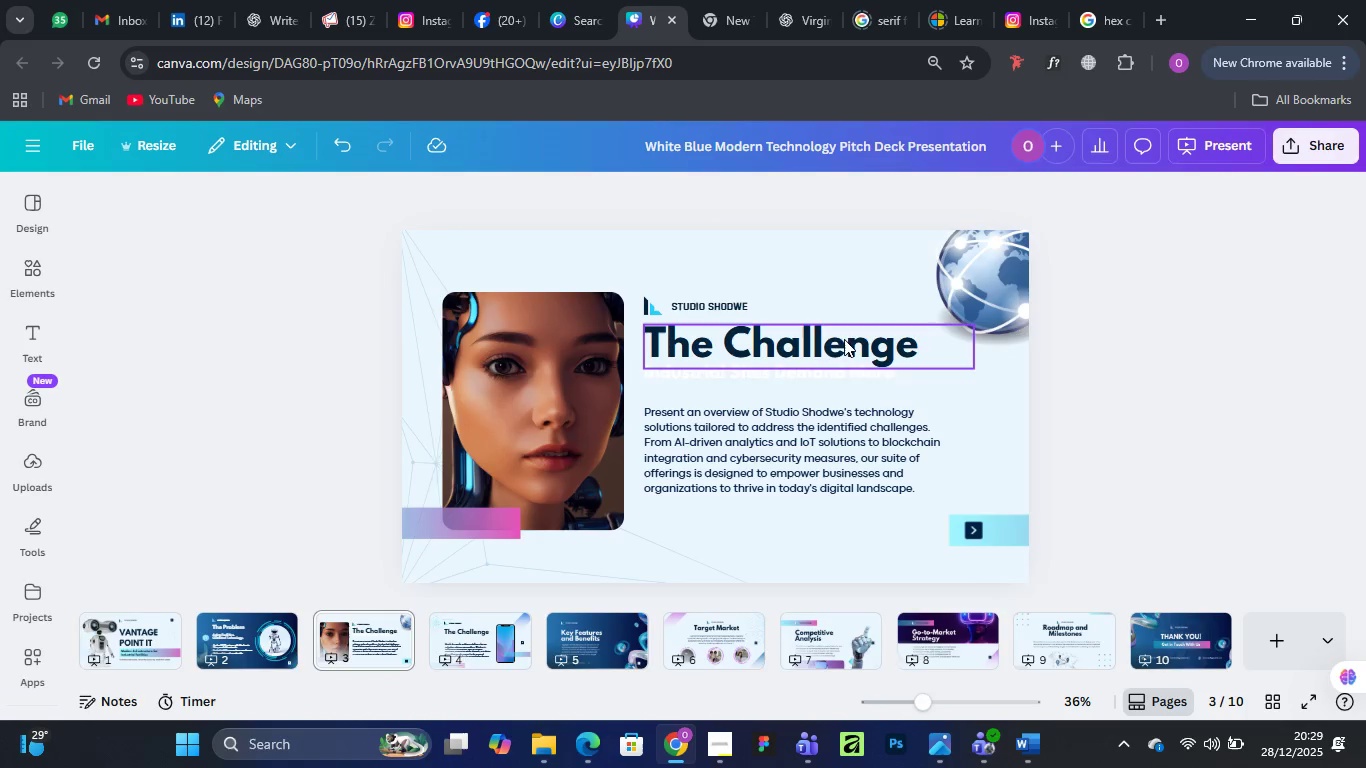 
left_click_drag(start_coordinate=[801, 377], to_coordinate=[802, 389])
 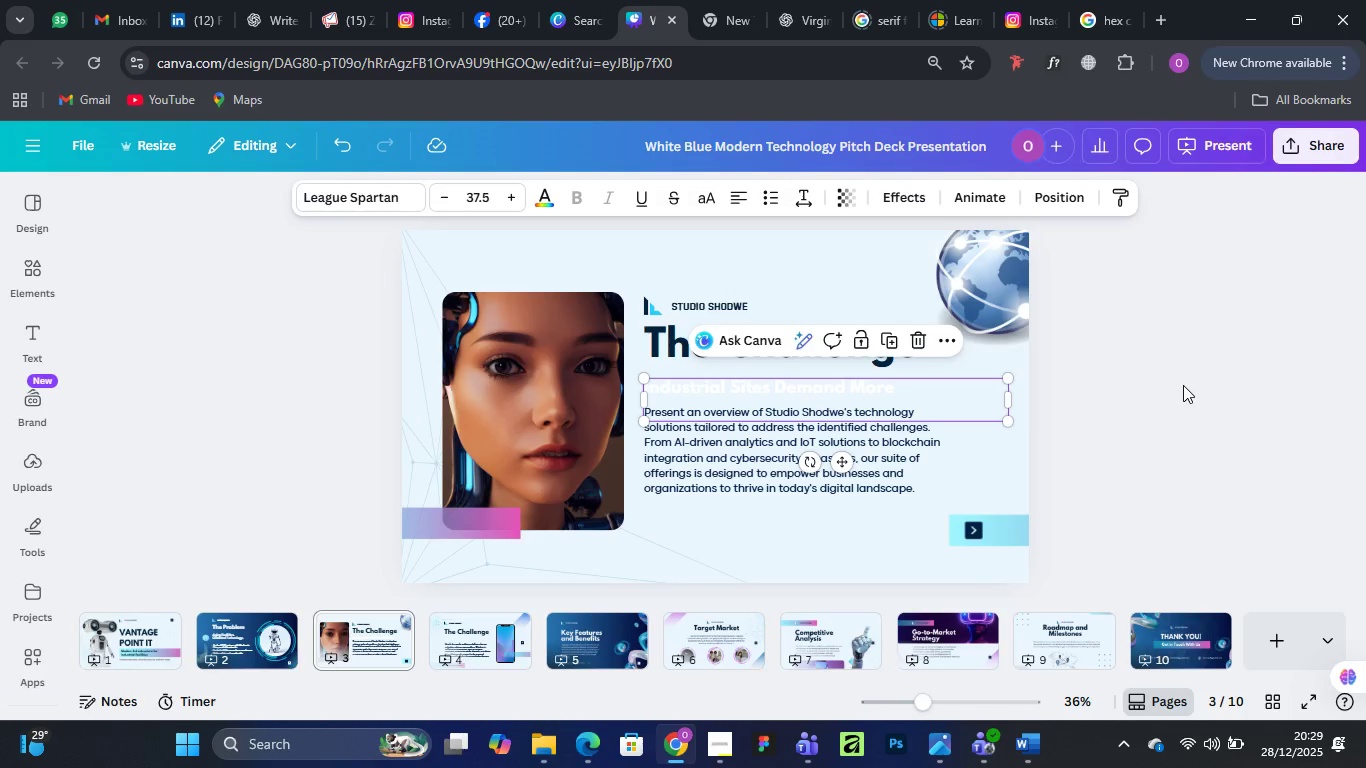 
key(ArrowUp)
 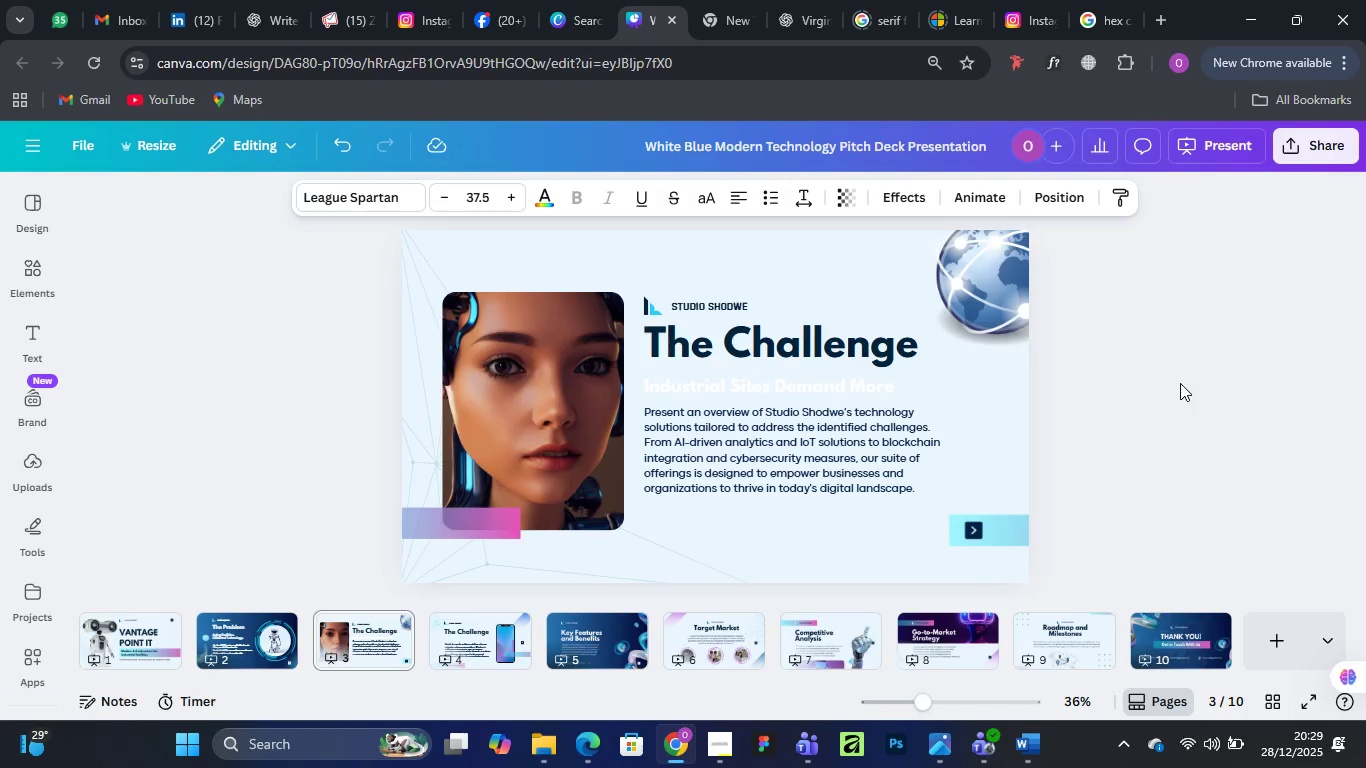 
key(ArrowUp)
 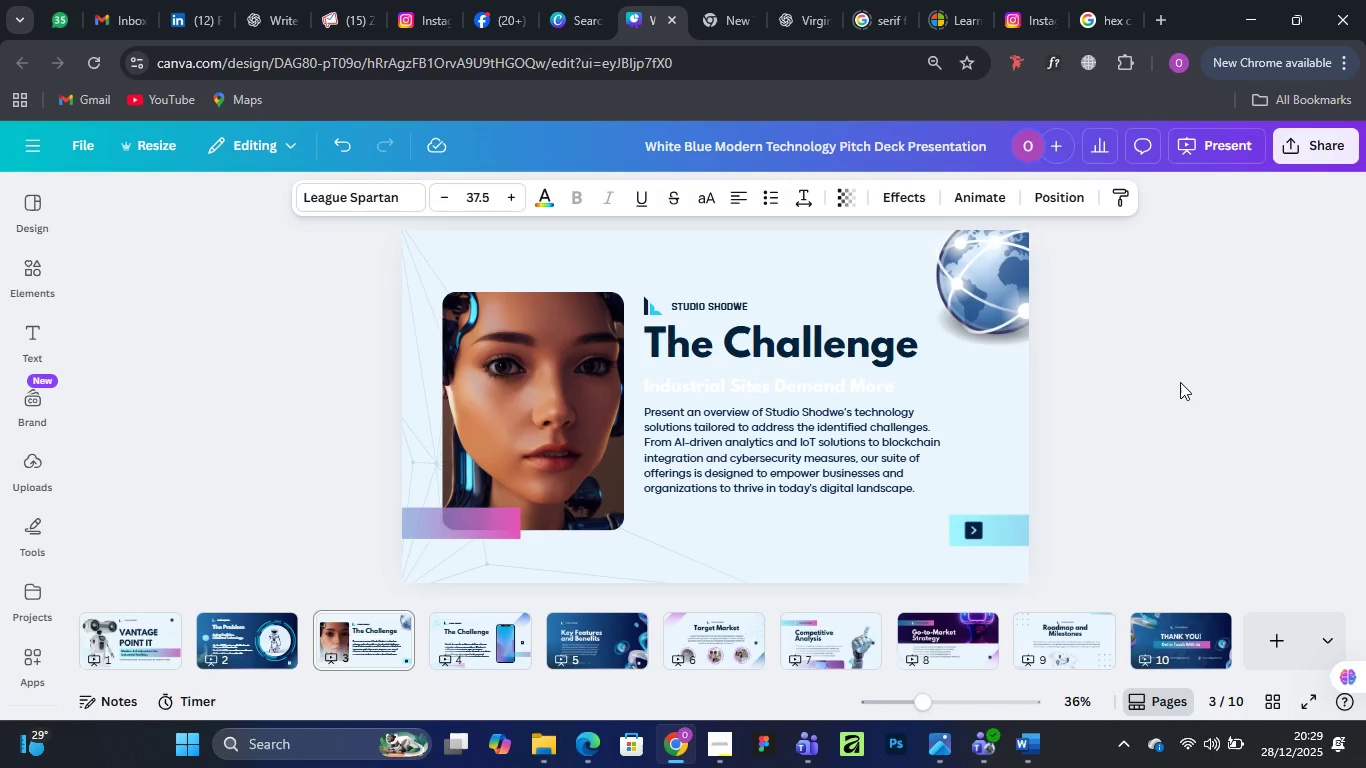 
hold_key(key=ArrowUp, duration=1.2)
 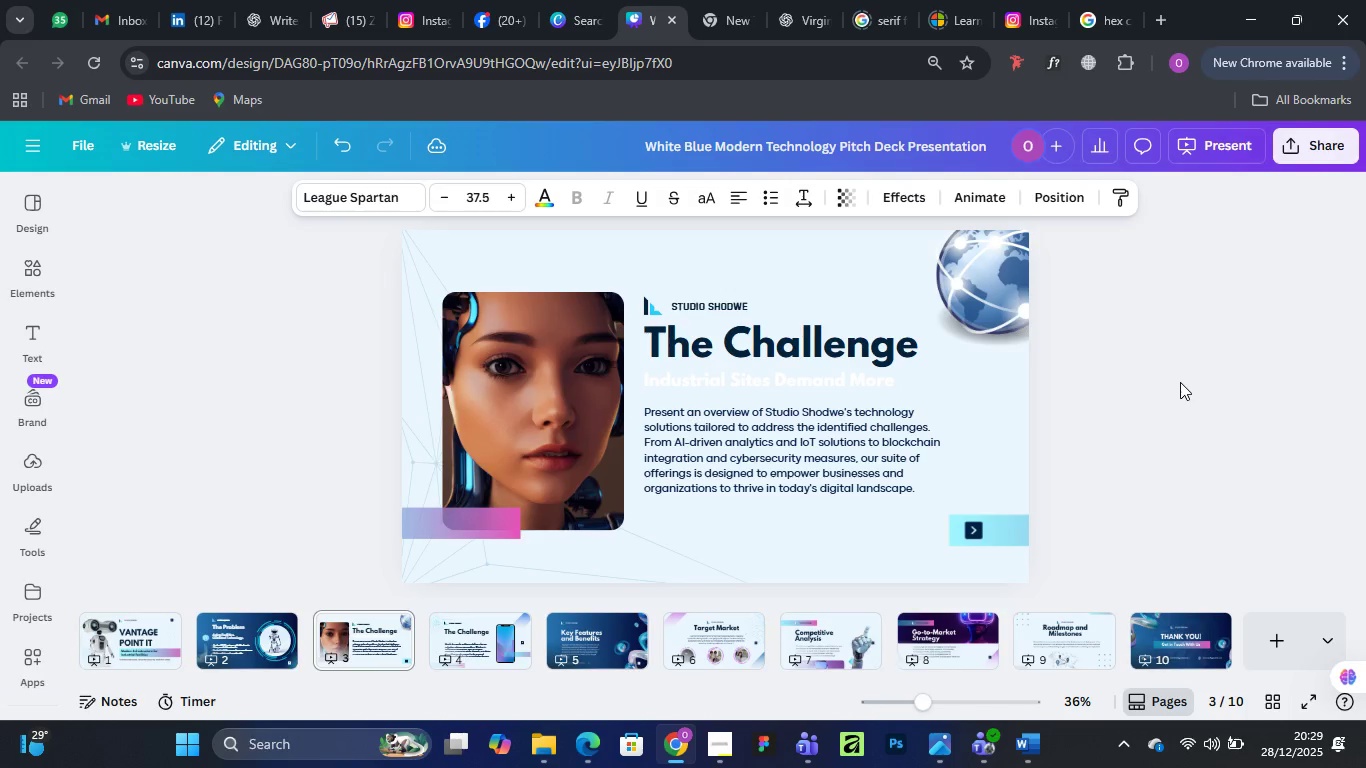 
key(ArrowUp)
 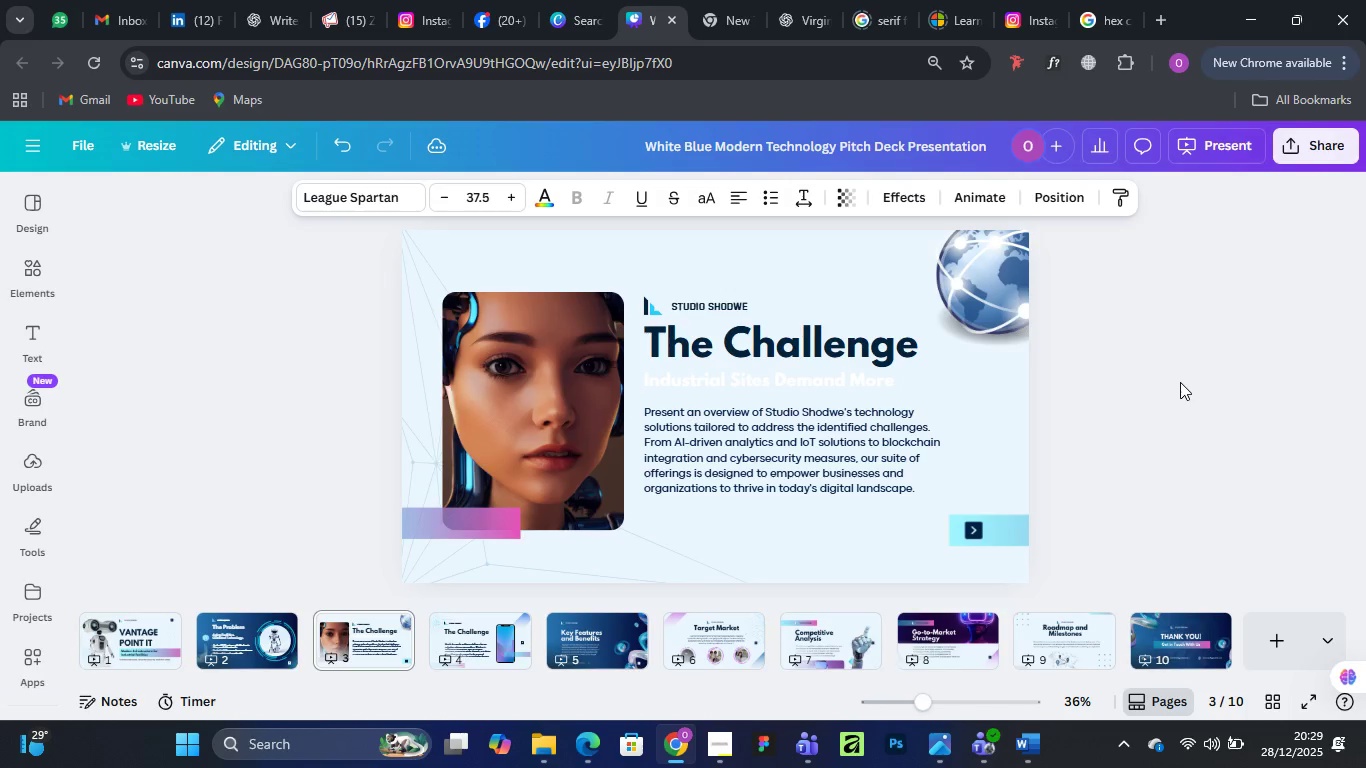 
key(ArrowUp)
 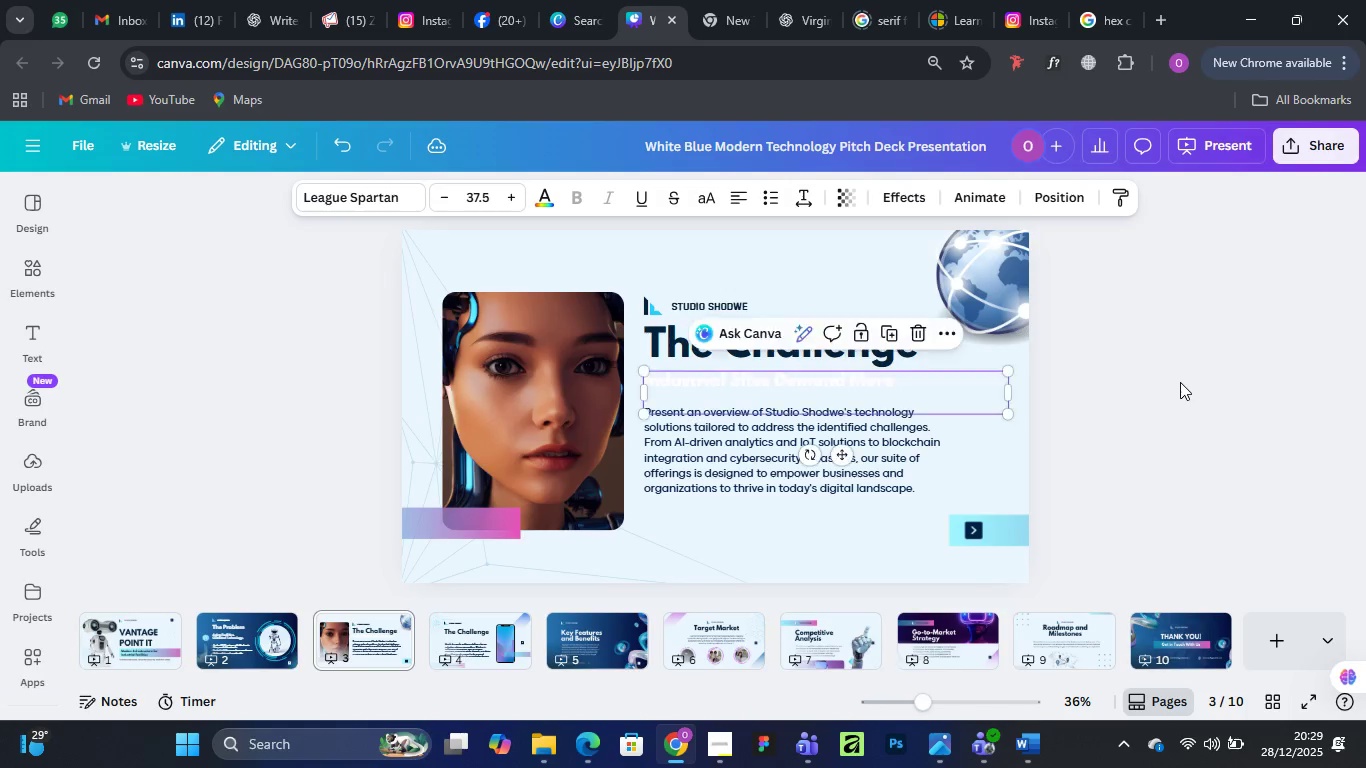 
key(ArrowDown)
 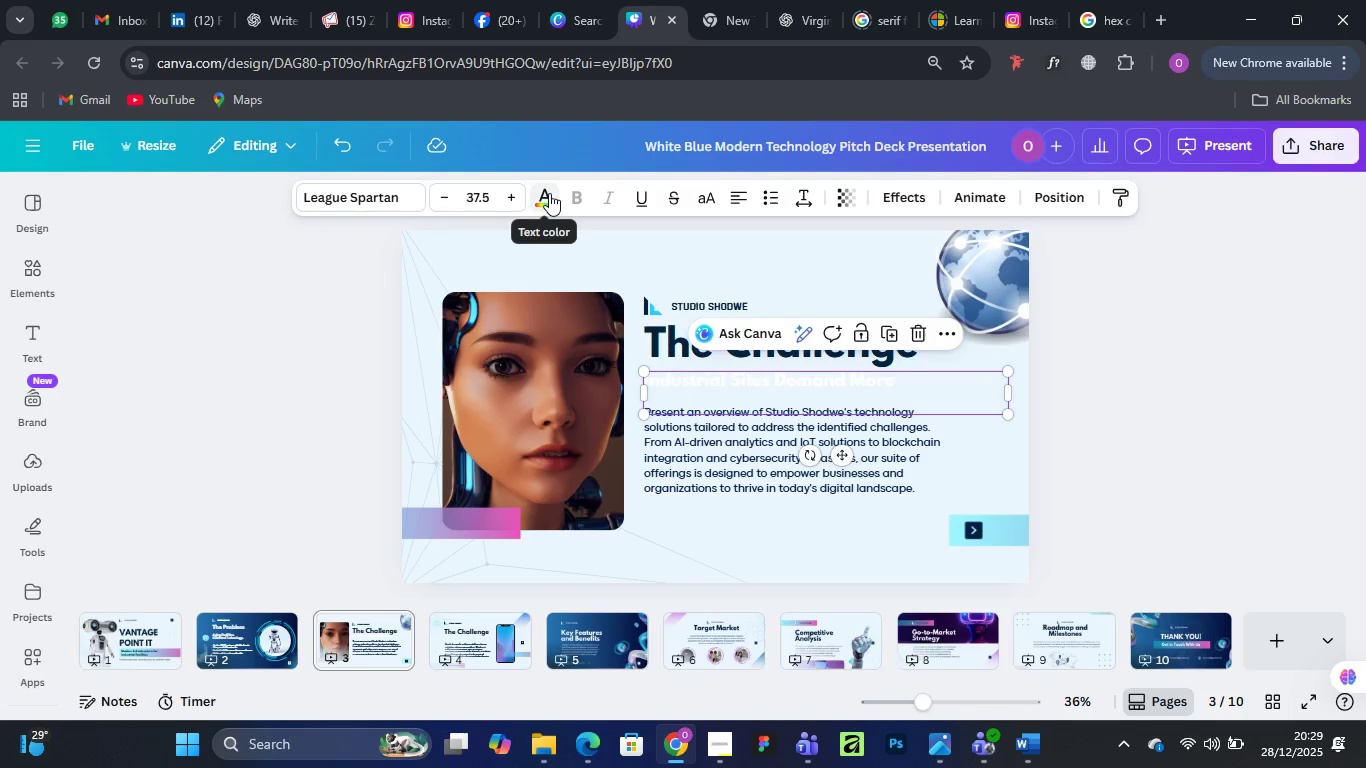 
left_click([549, 193])
 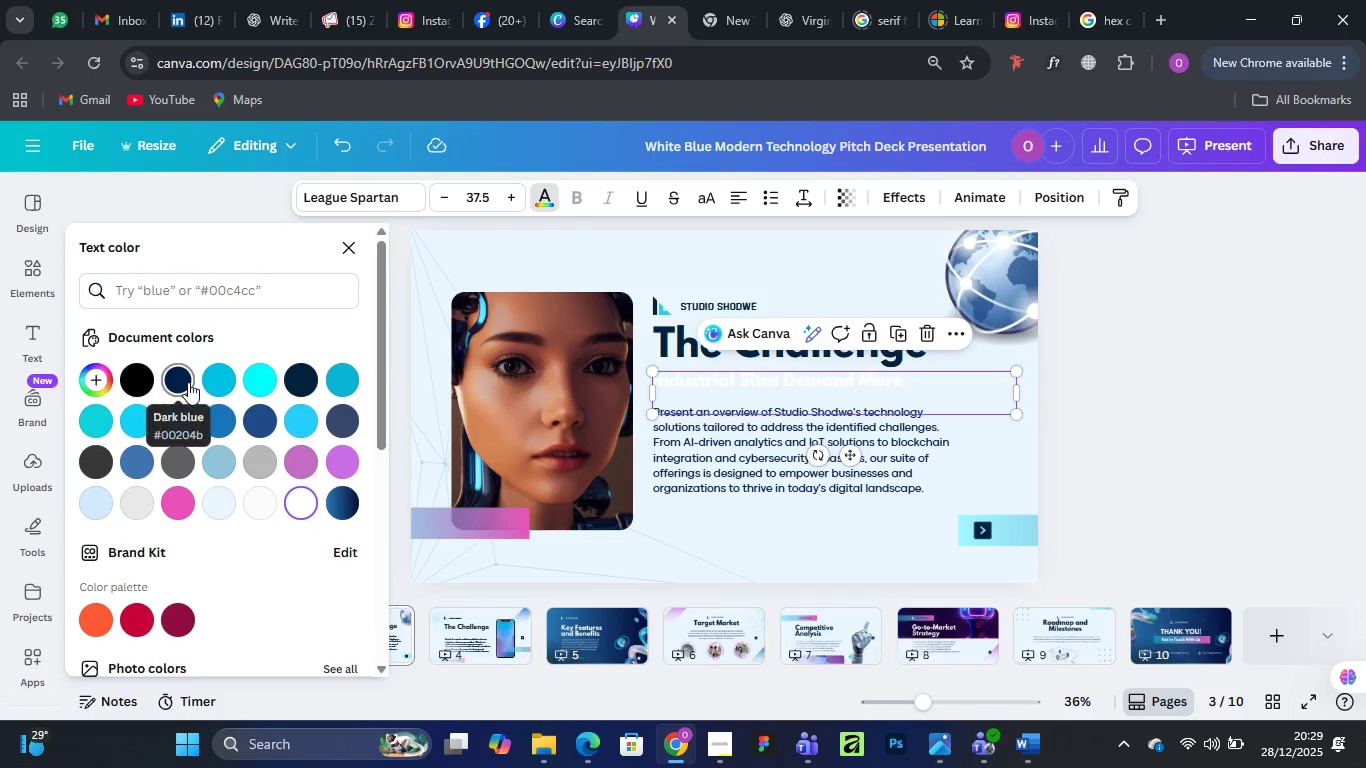 
left_click([188, 382])
 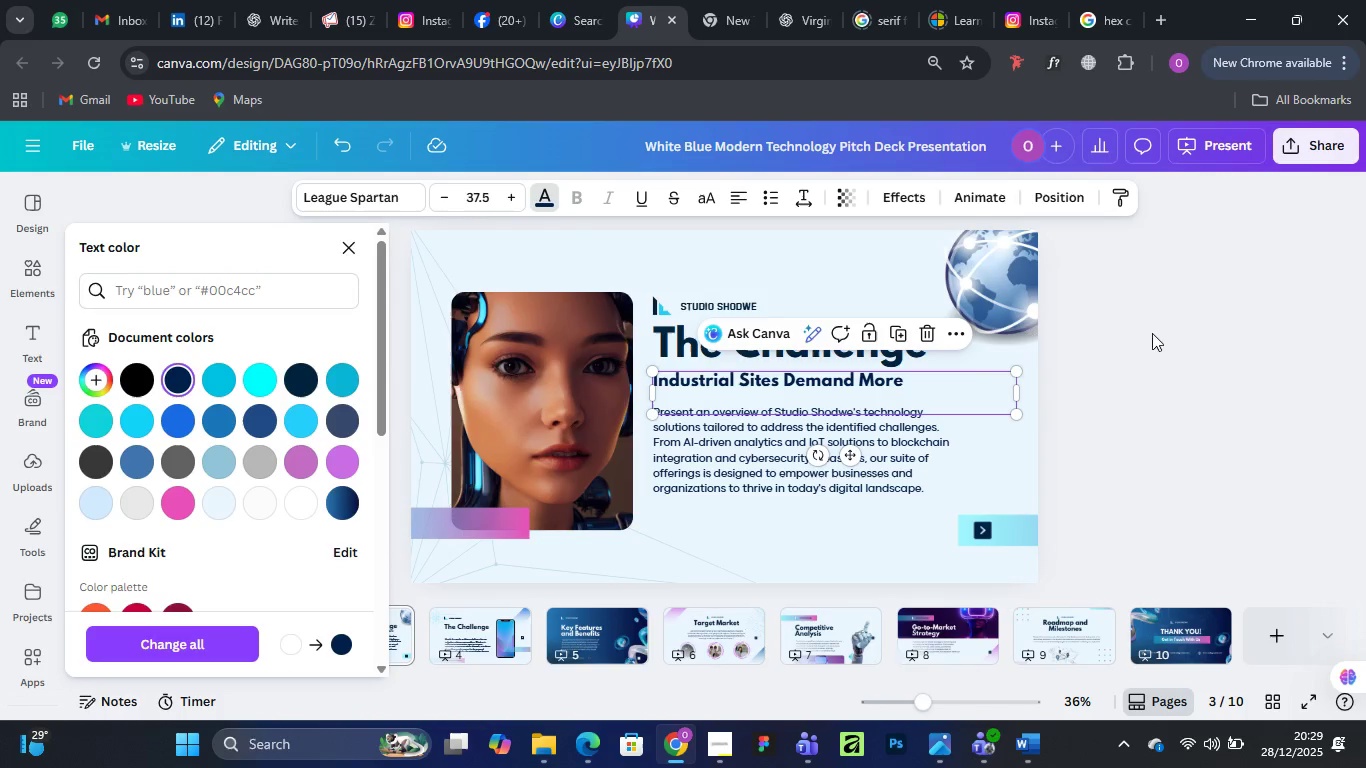 
left_click([1164, 331])
 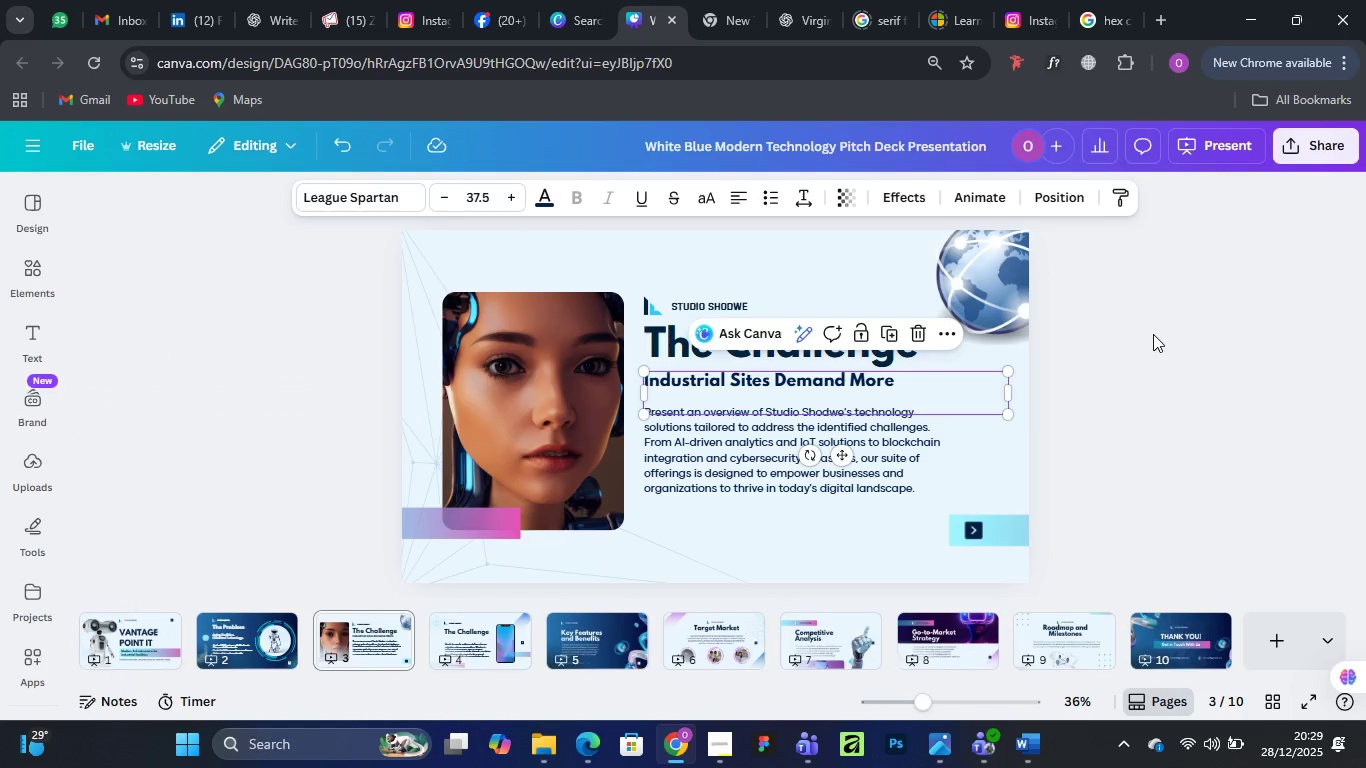 
left_click([1153, 334])
 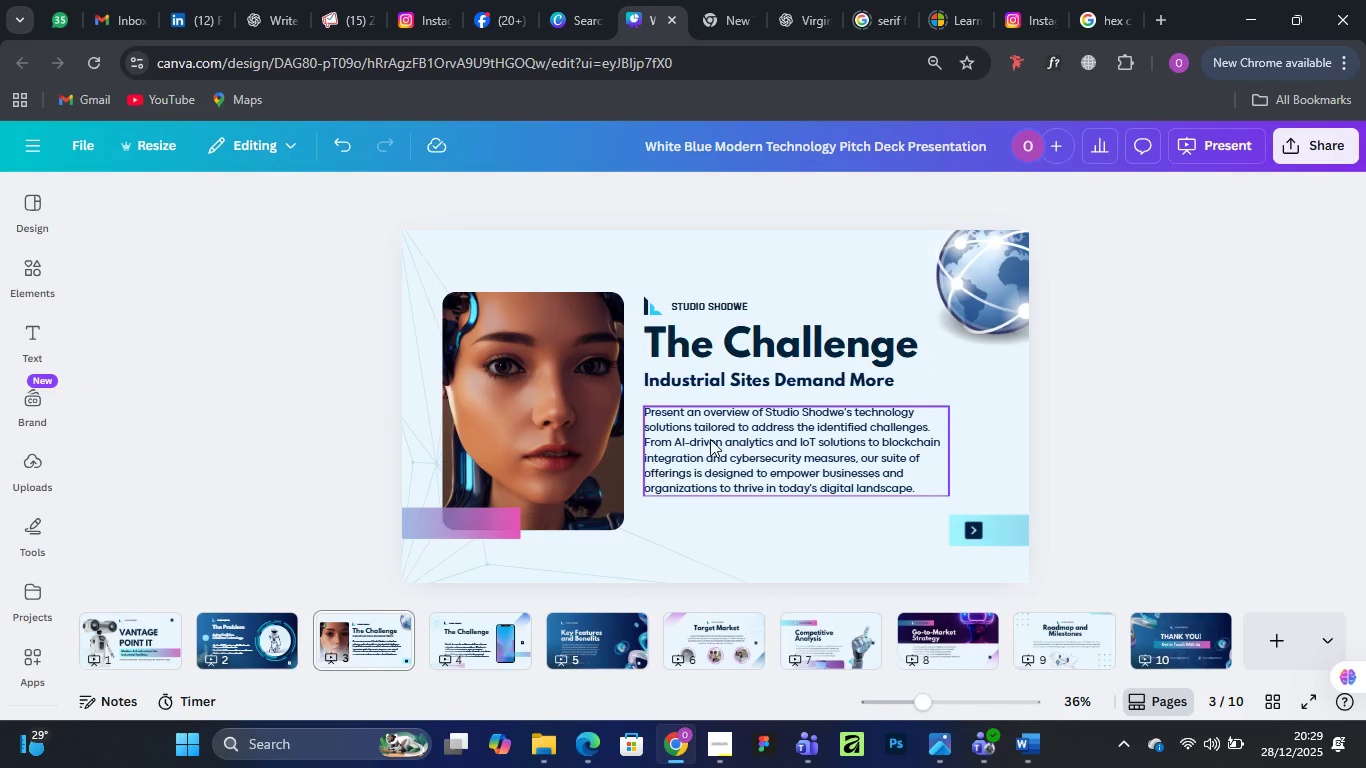 
left_click([711, 439])
 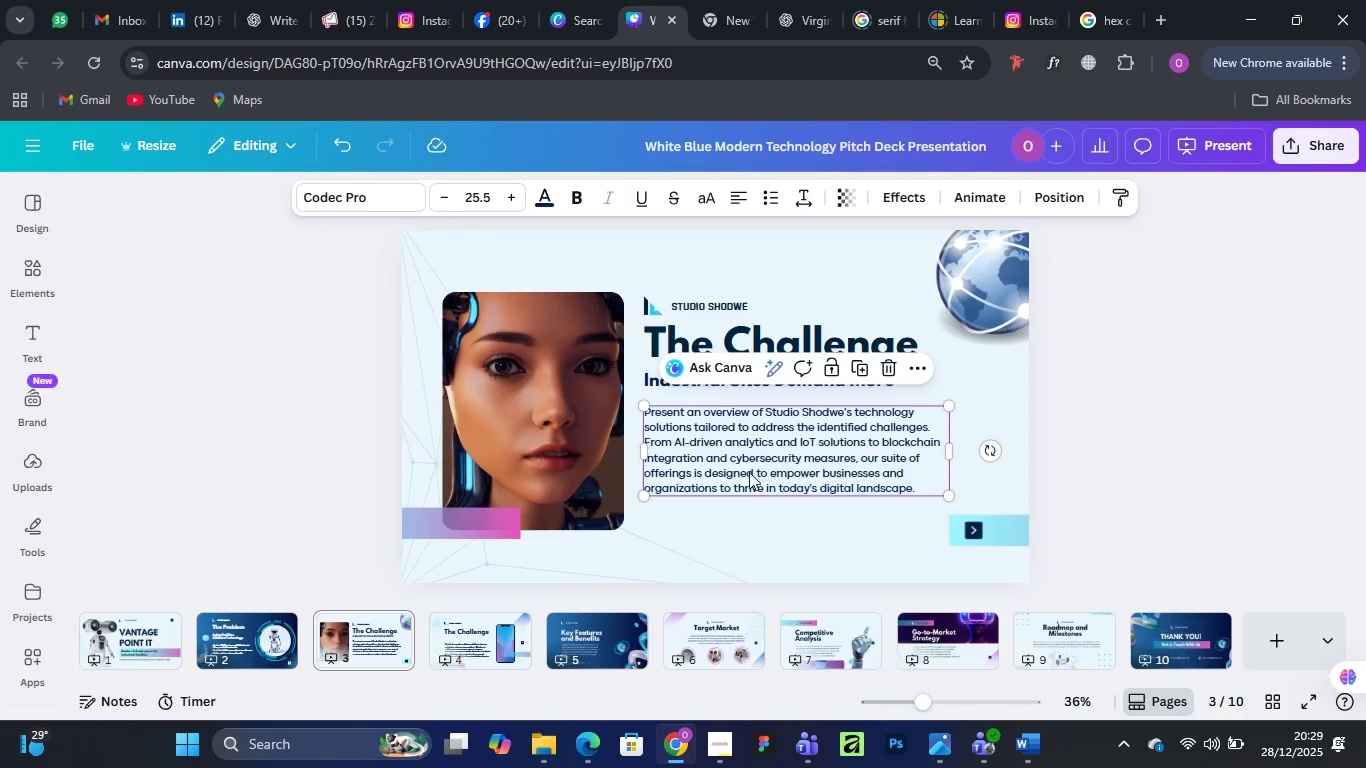 
left_click([758, 448])
 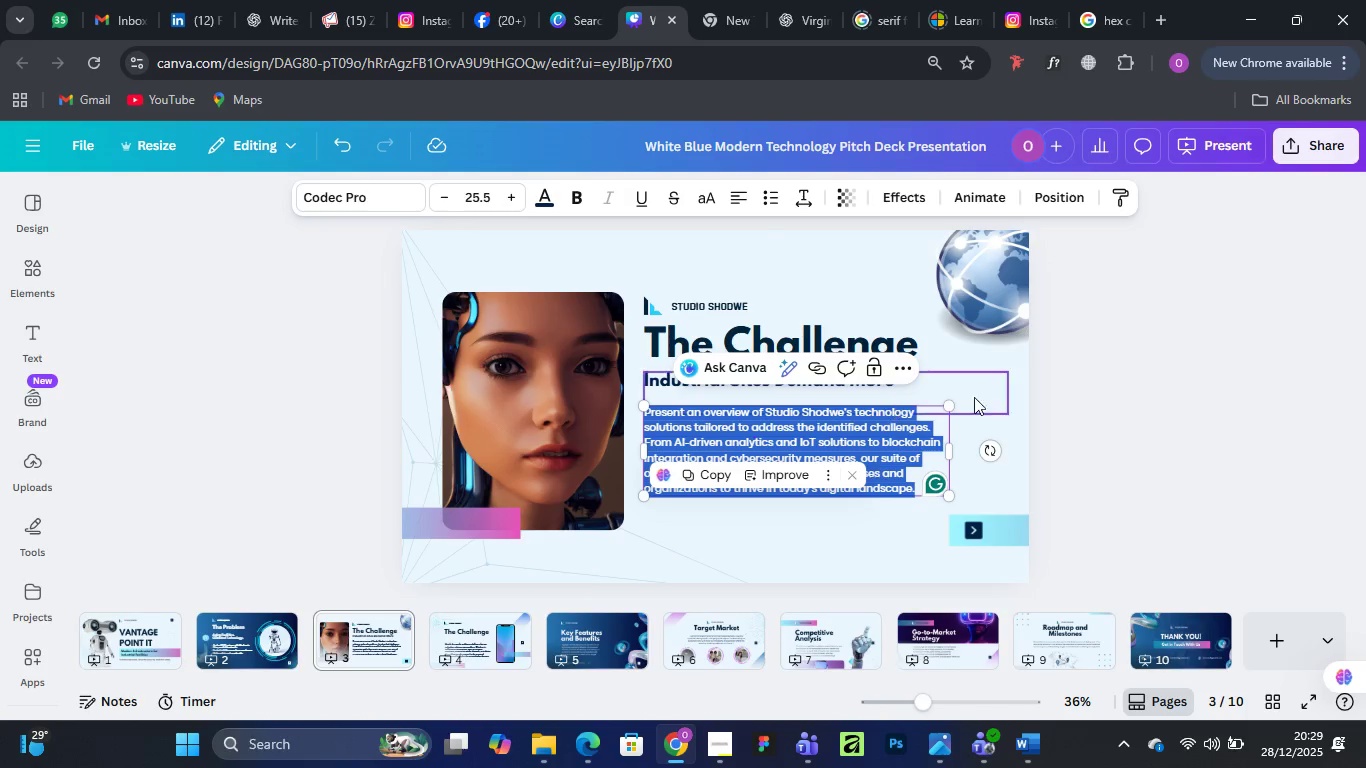 
left_click([1163, 375])
 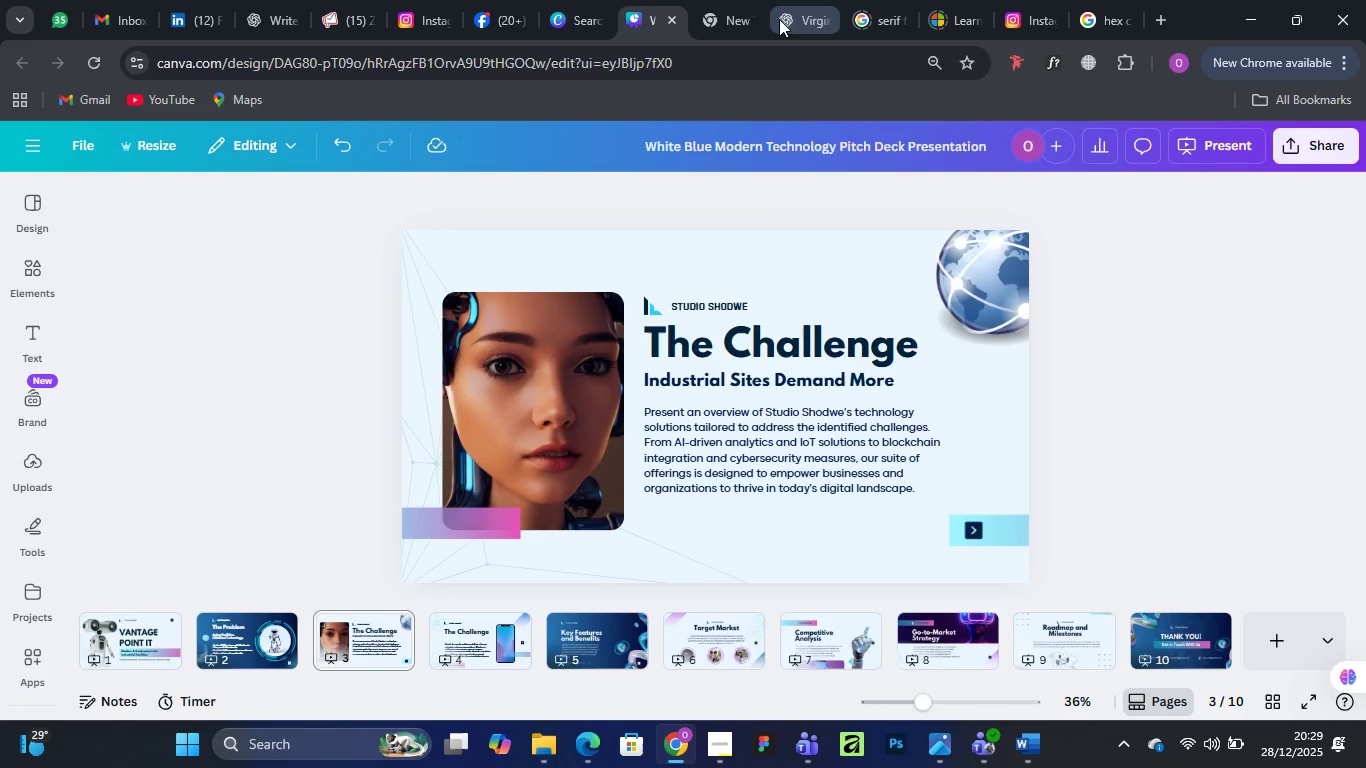 
left_click([263, 12])
 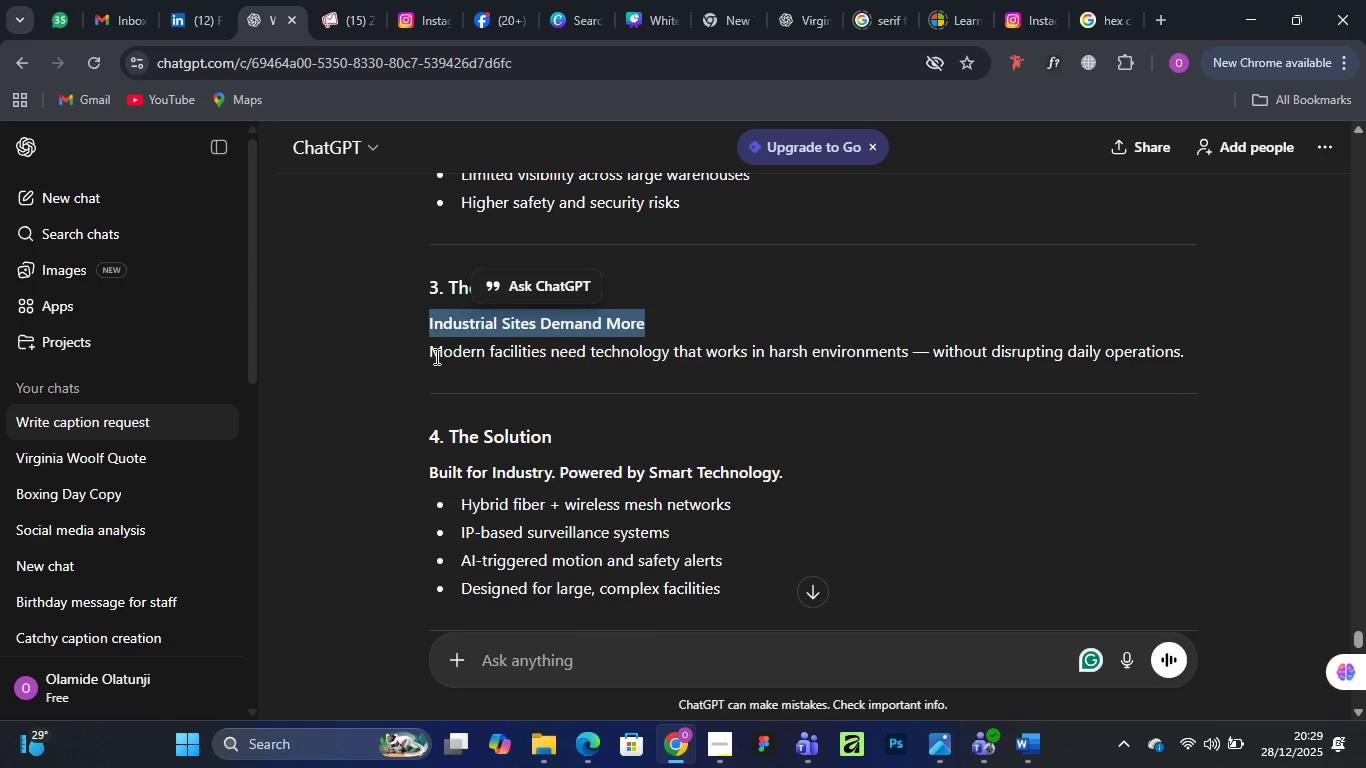 
left_click_drag(start_coordinate=[435, 355], to_coordinate=[1192, 350])
 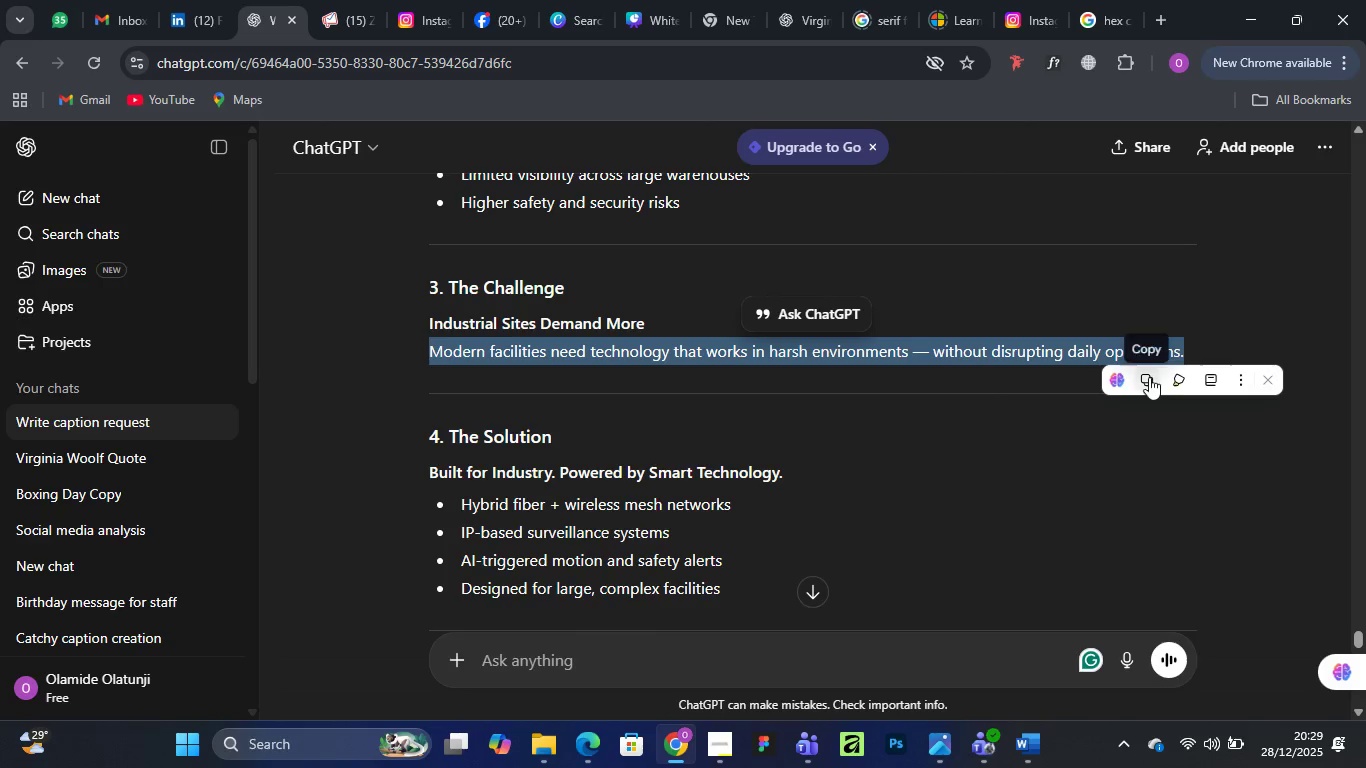 
left_click([1149, 377])
 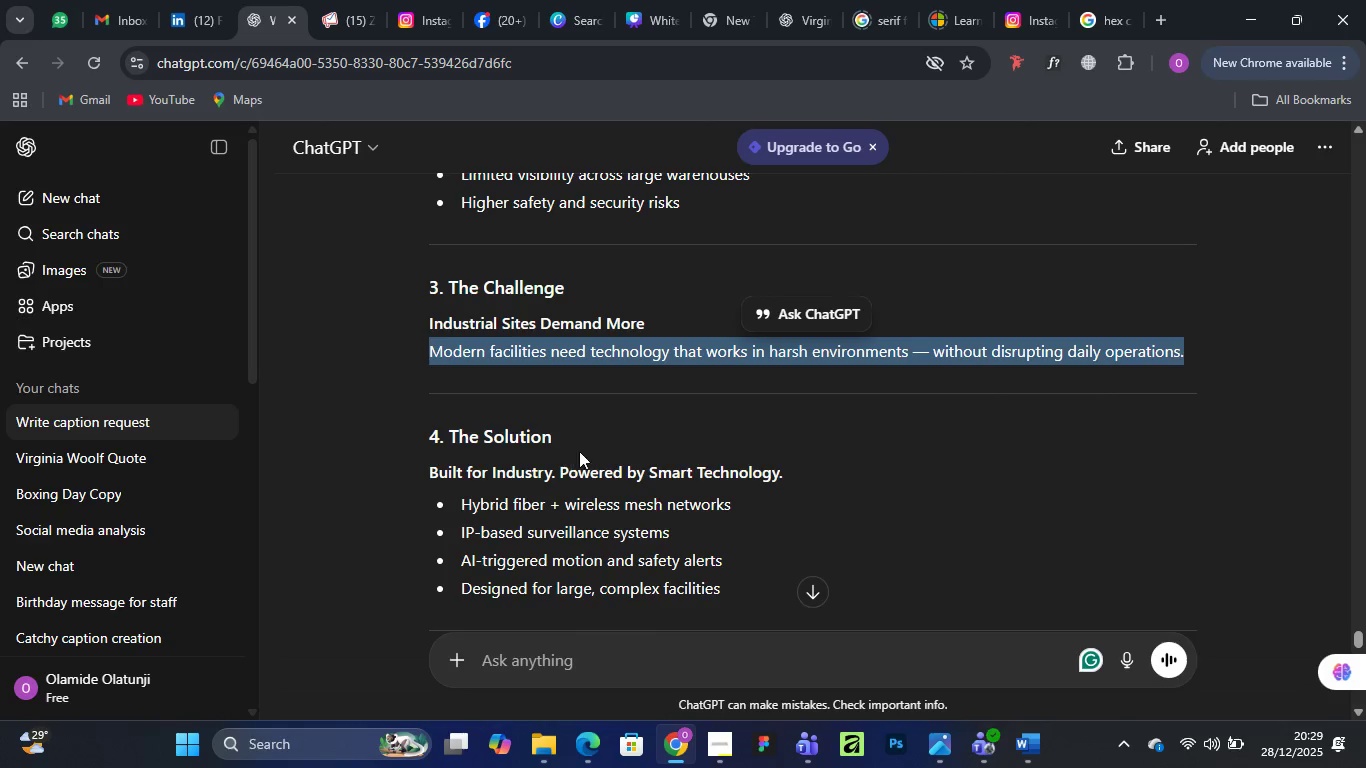 
scroll: coordinate [584, 442], scroll_direction: down, amount: 2.0
 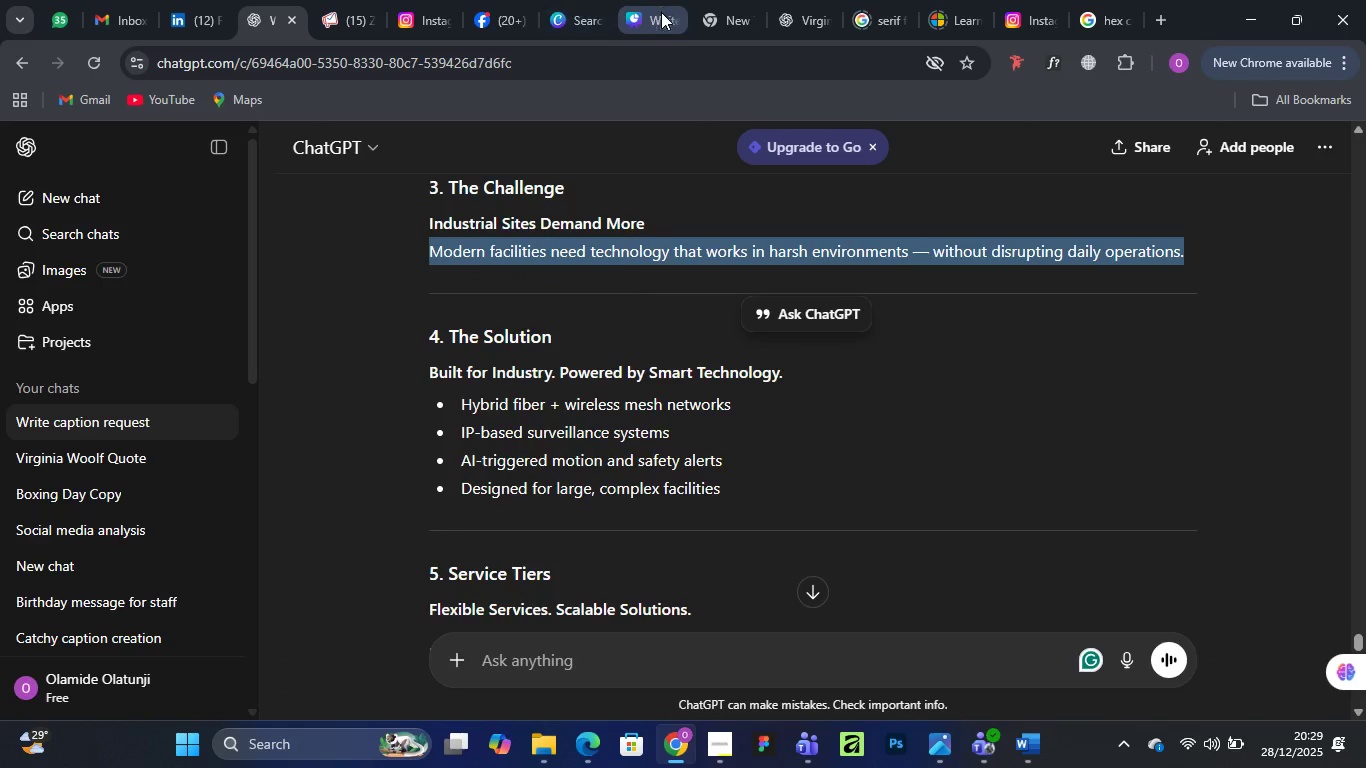 
left_click([644, 19])
 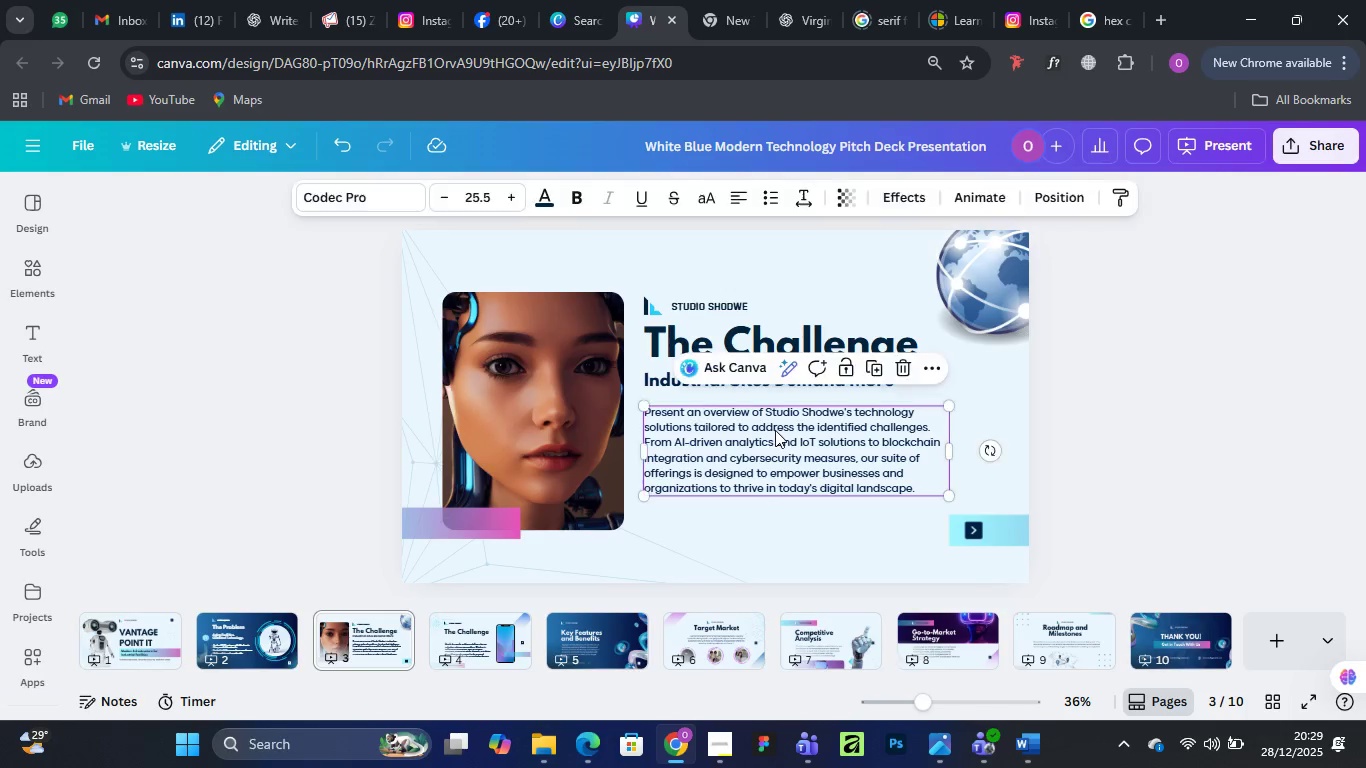 
double_click([775, 430])
 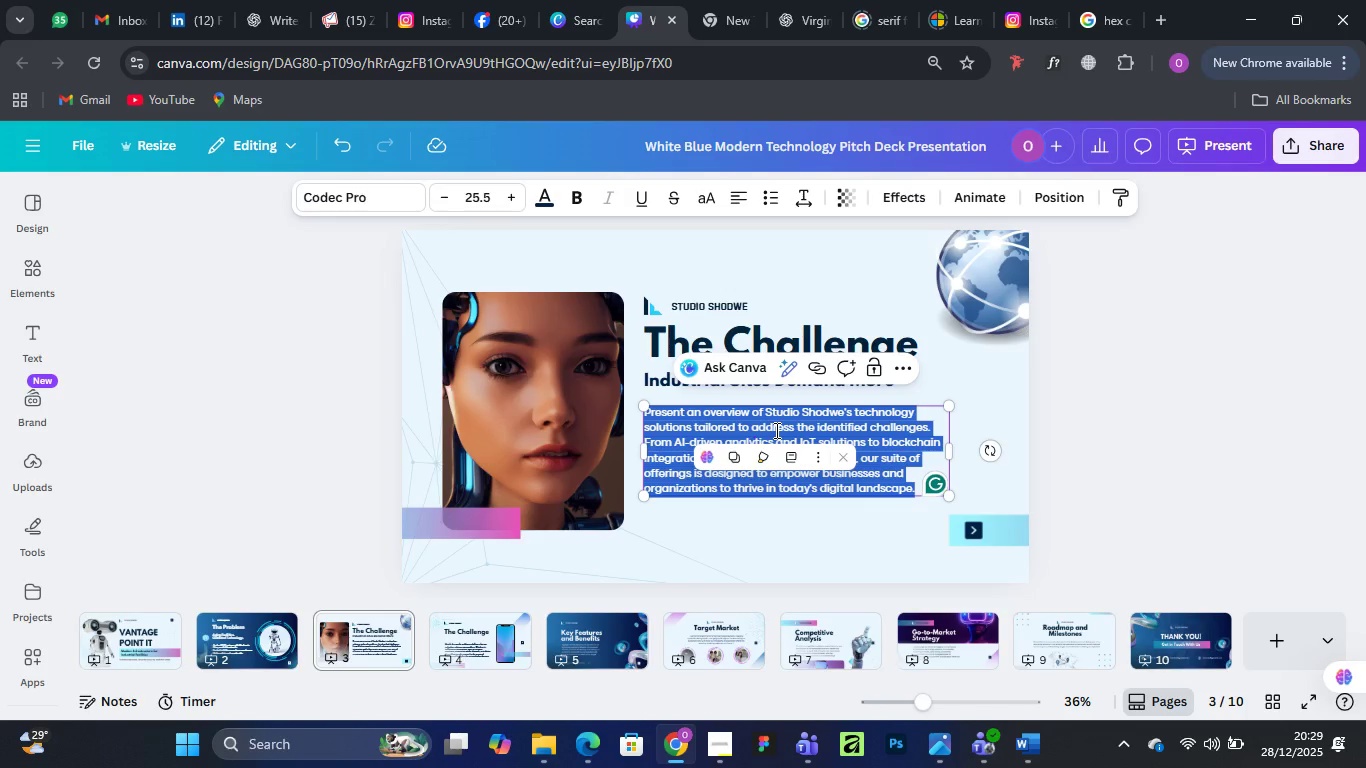 
key(Control+V)
 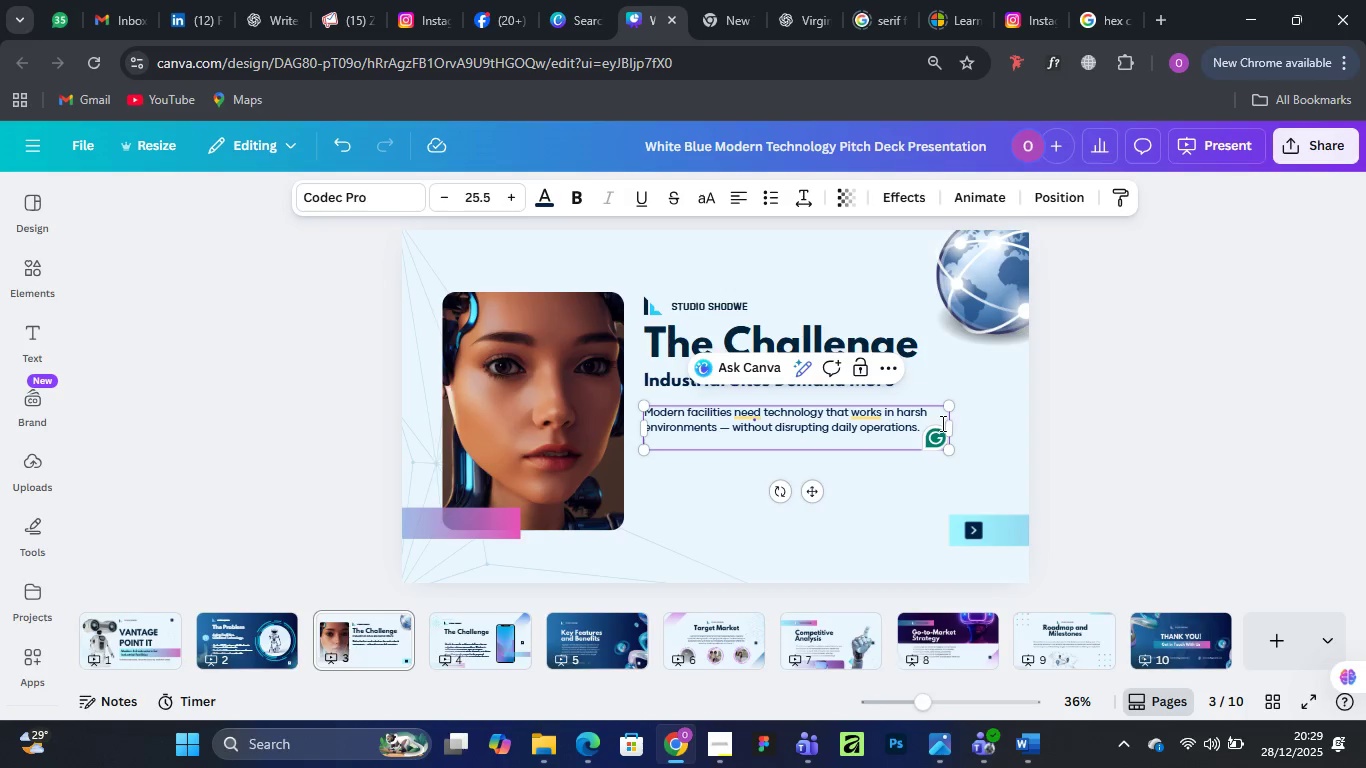 
left_click_drag(start_coordinate=[953, 423], to_coordinate=[893, 434])
 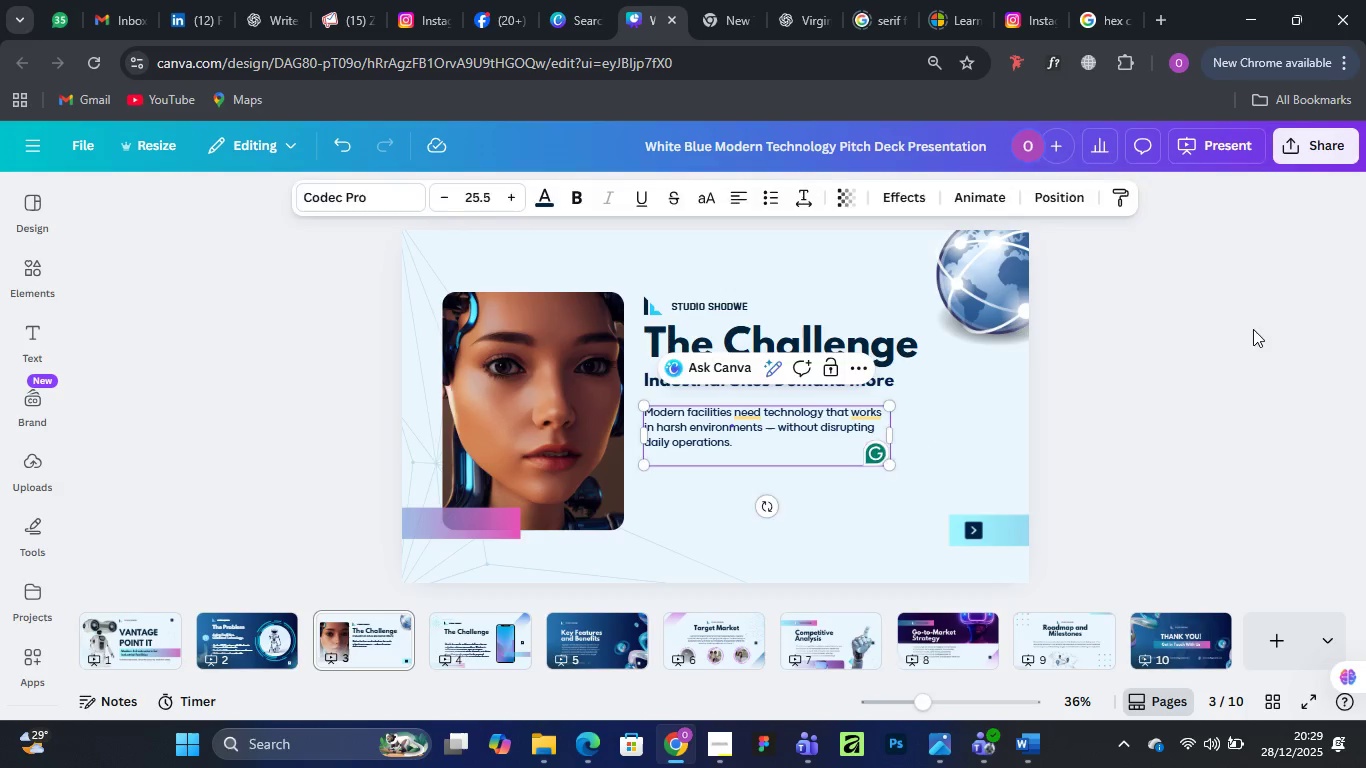 
left_click([1265, 329])
 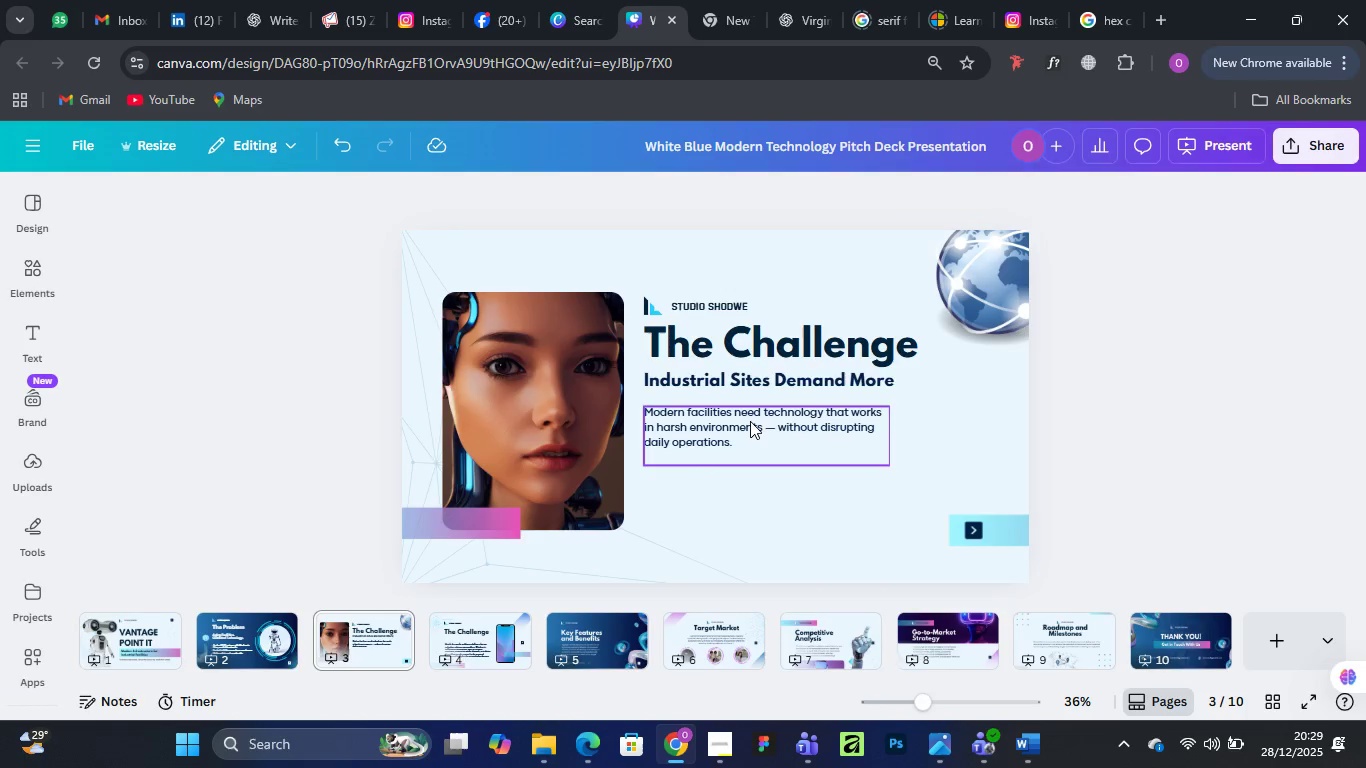 
left_click_drag(start_coordinate=[750, 421], to_coordinate=[751, 439])
 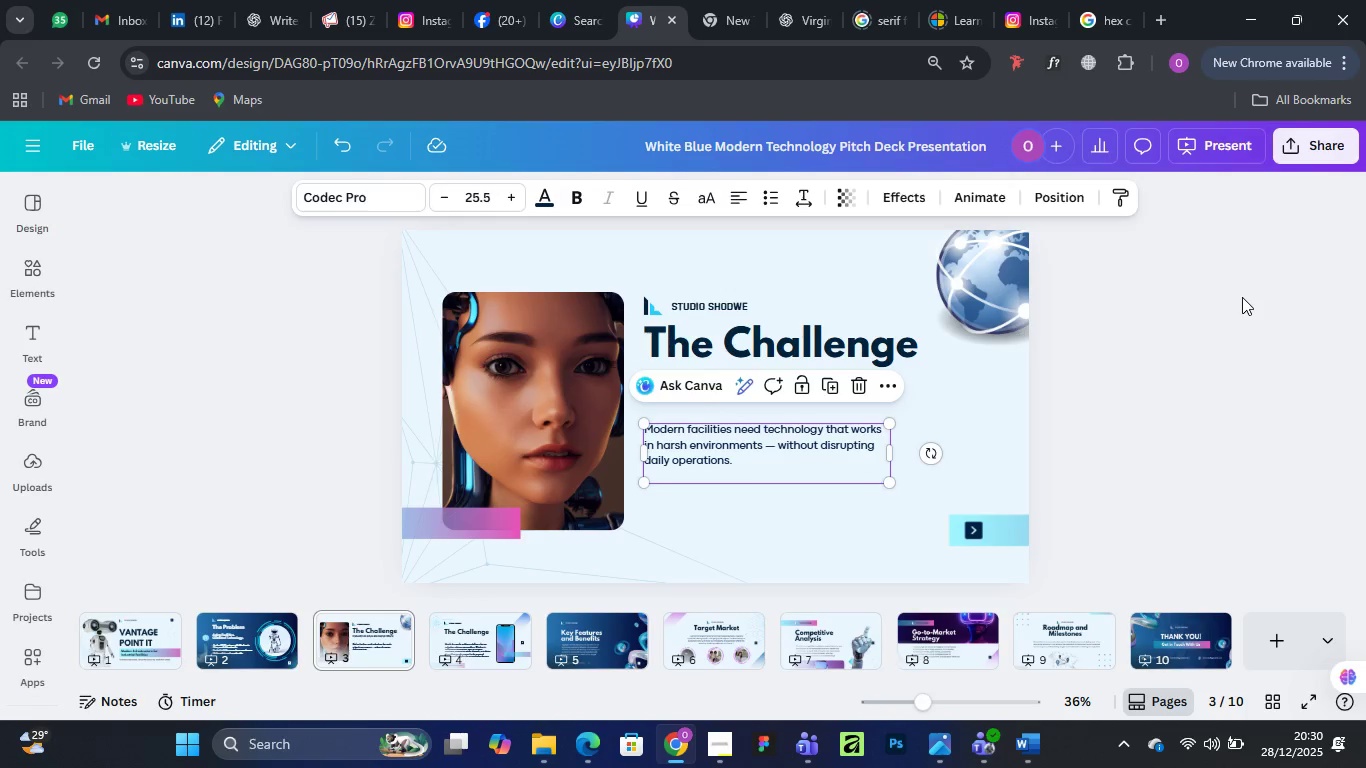 
left_click([1242, 297])
 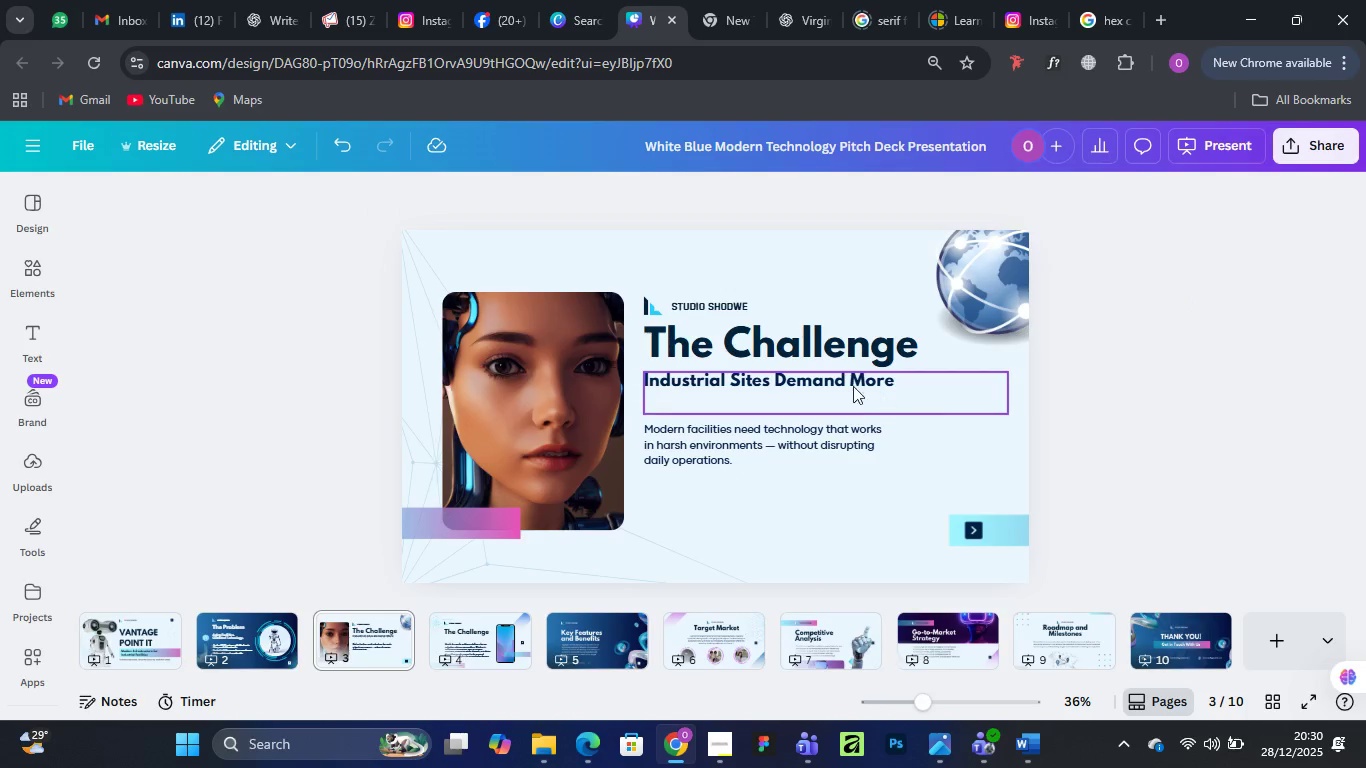 
left_click([840, 381])
 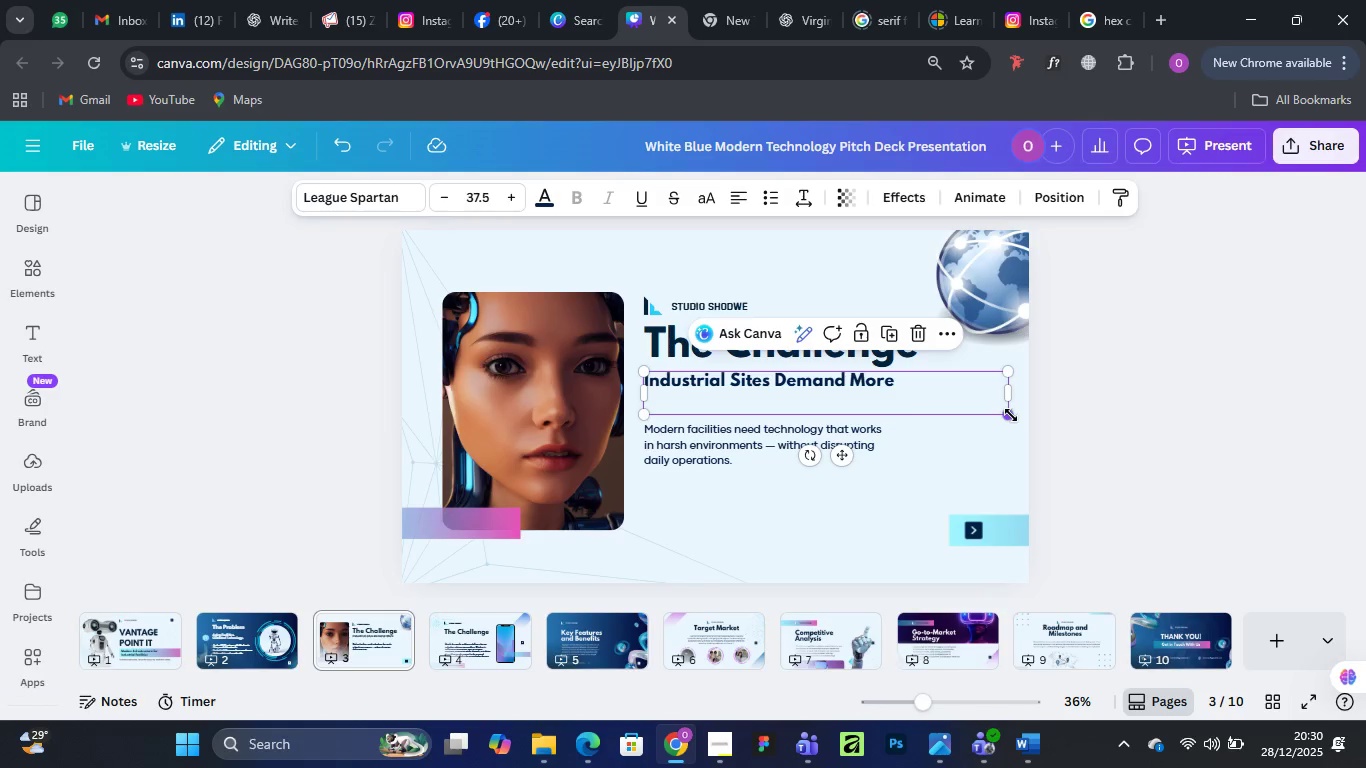 
left_click_drag(start_coordinate=[1011, 415], to_coordinate=[1025, 437])
 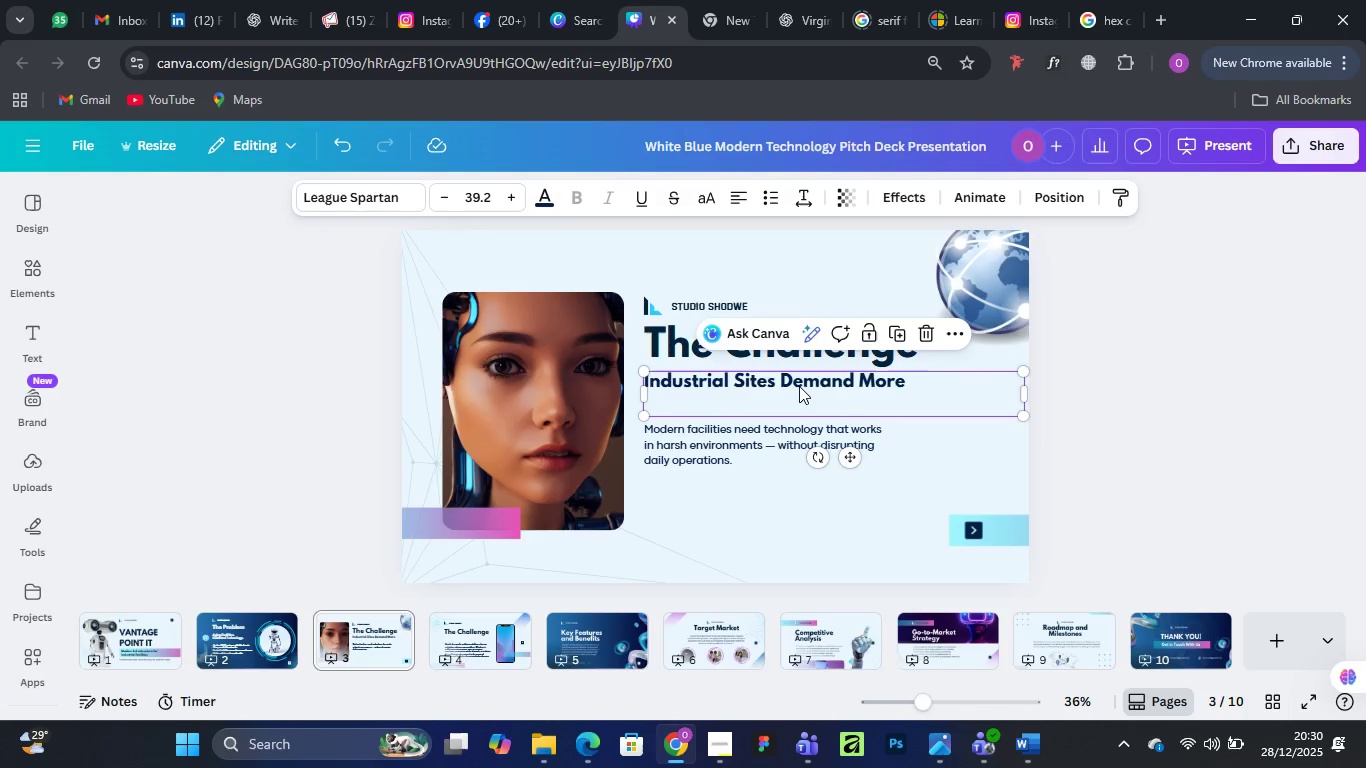 
left_click_drag(start_coordinate=[799, 386], to_coordinate=[800, 393])
 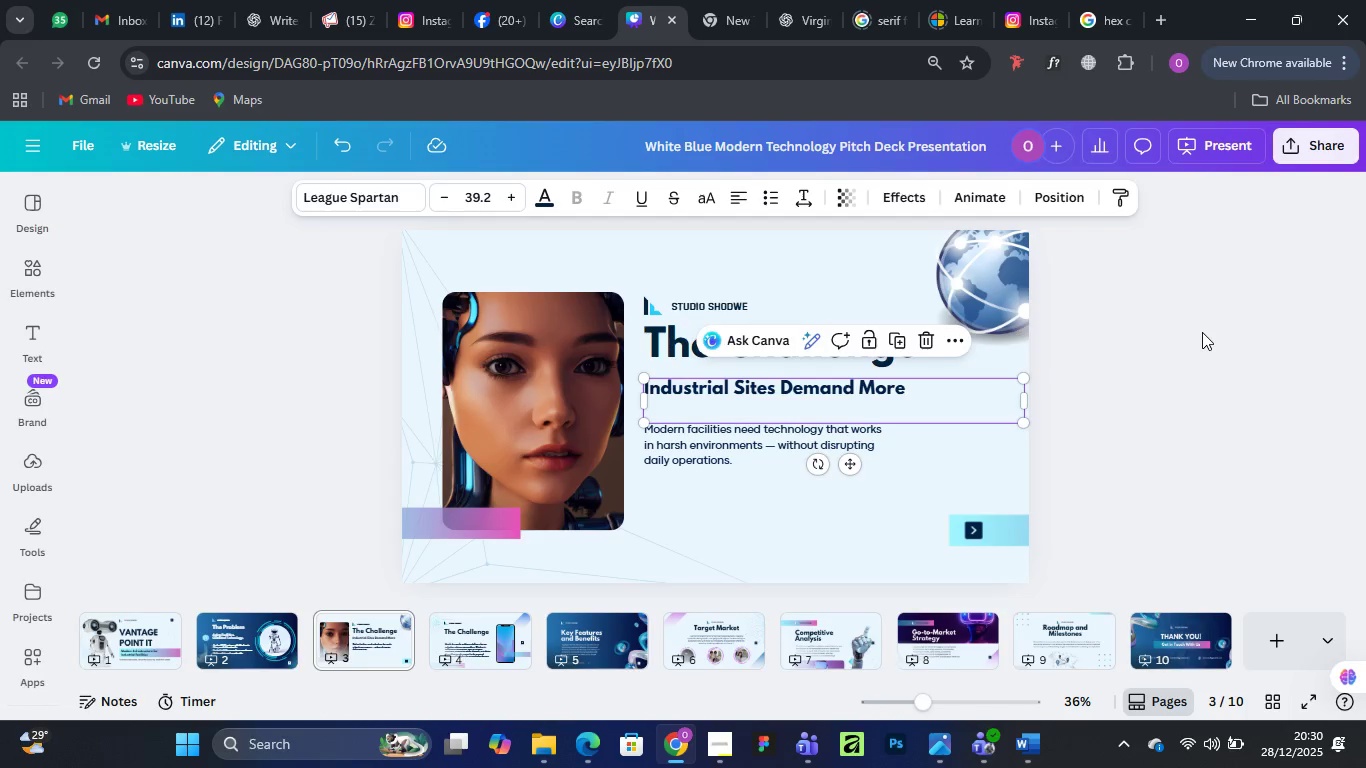 
left_click([1202, 332])
 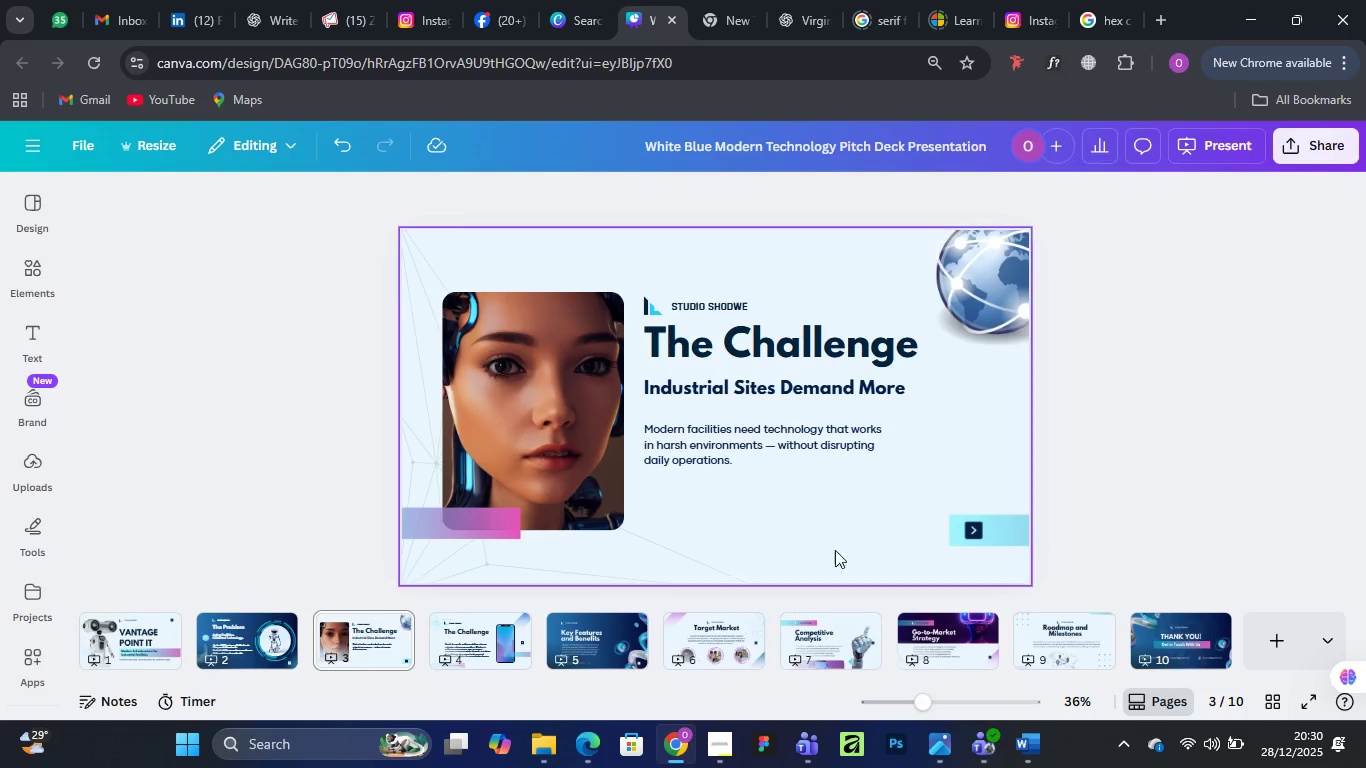 
wait(11.69)
 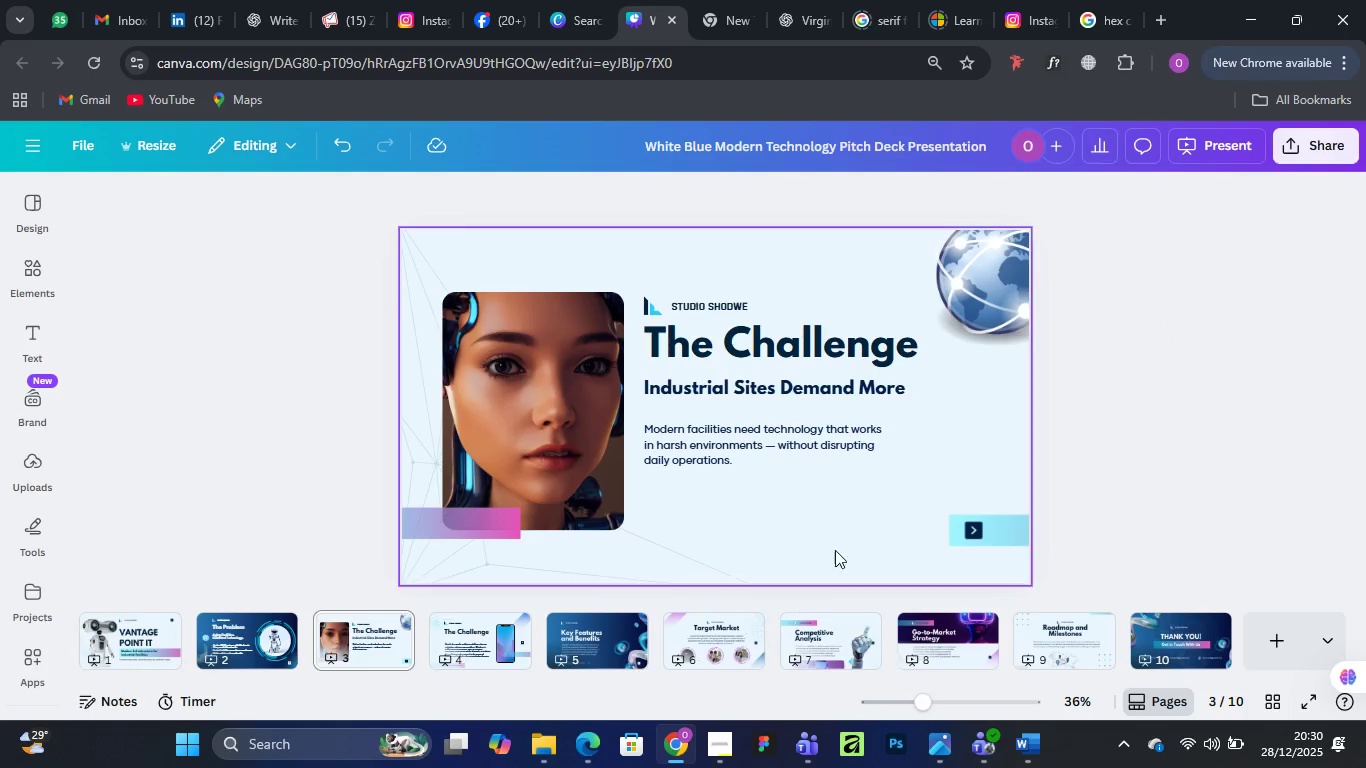 
left_click([253, 15])
 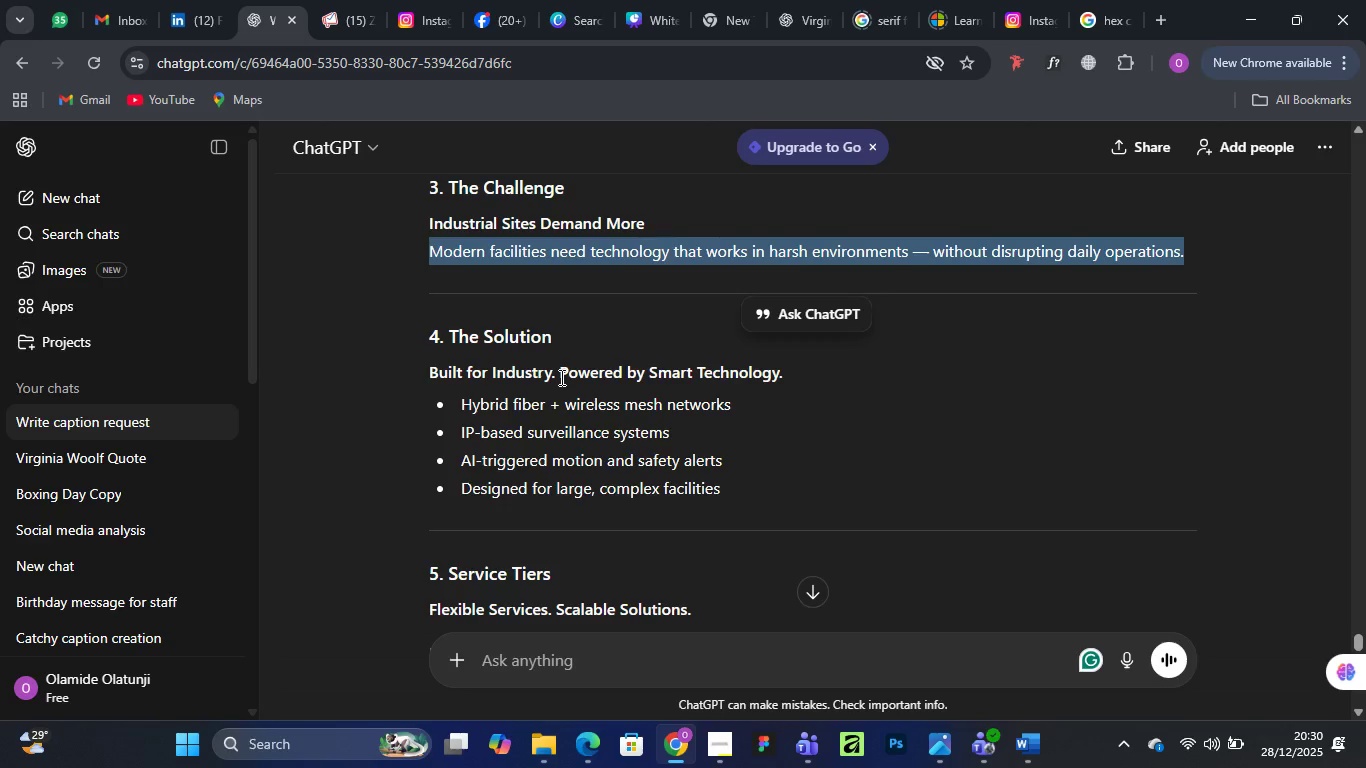 
scroll: coordinate [560, 377], scroll_direction: down, amount: 3.0
 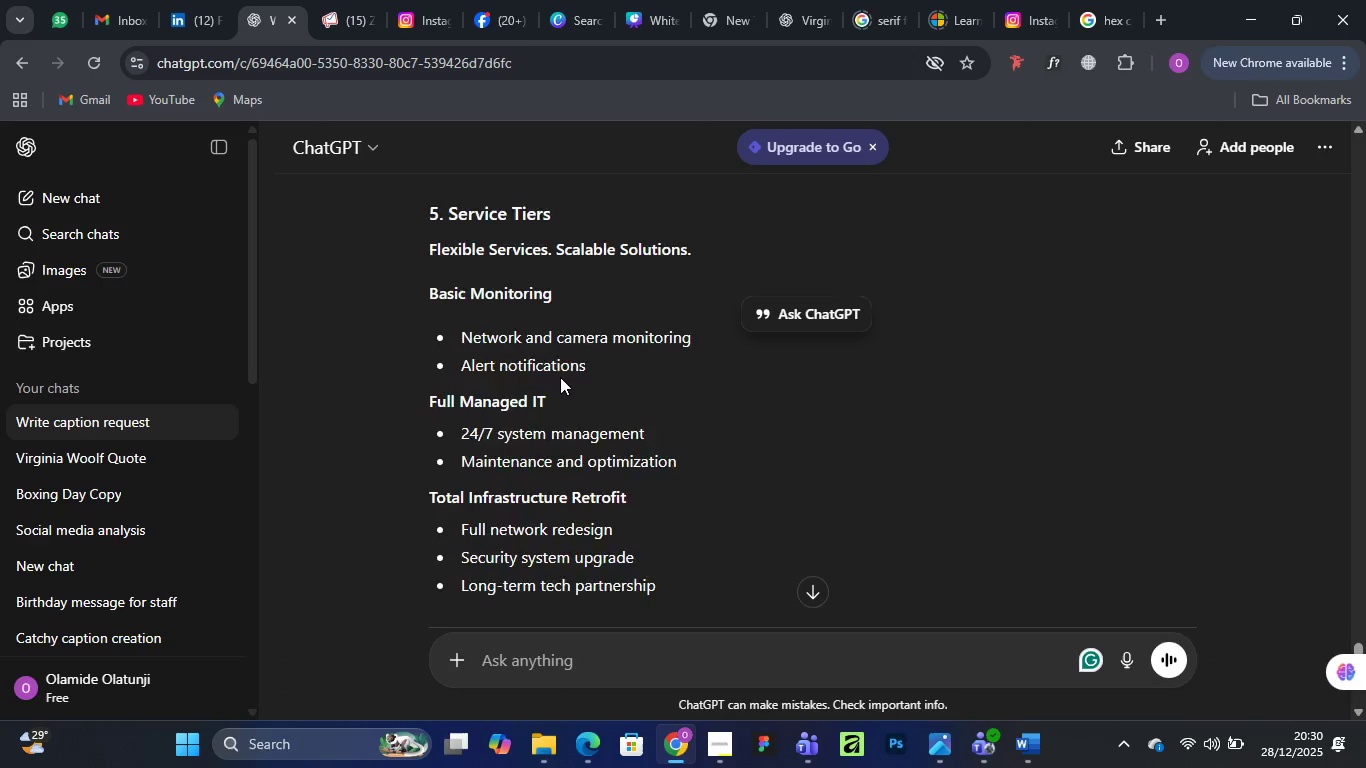 
scroll: coordinate [560, 377], scroll_direction: up, amount: 2.0
 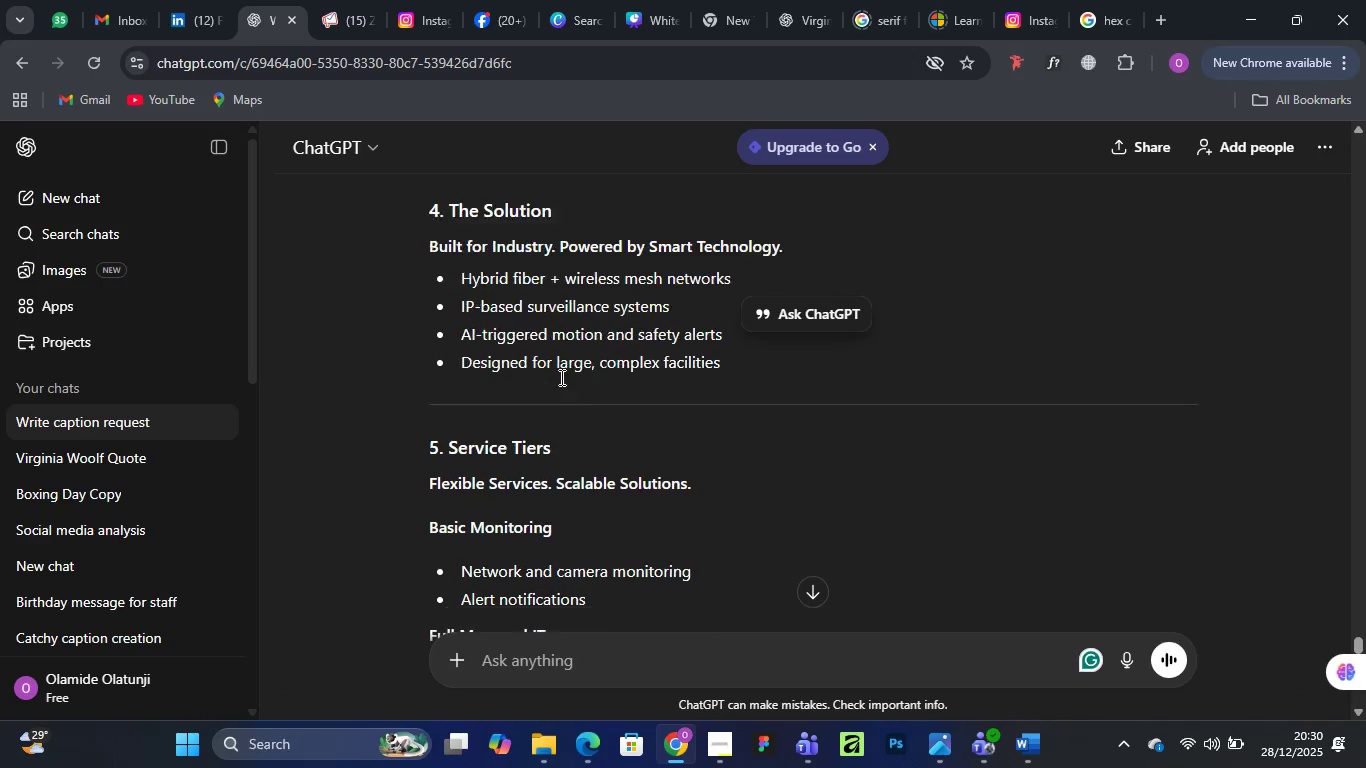 
scroll: coordinate [560, 377], scroll_direction: down, amount: 1.0
 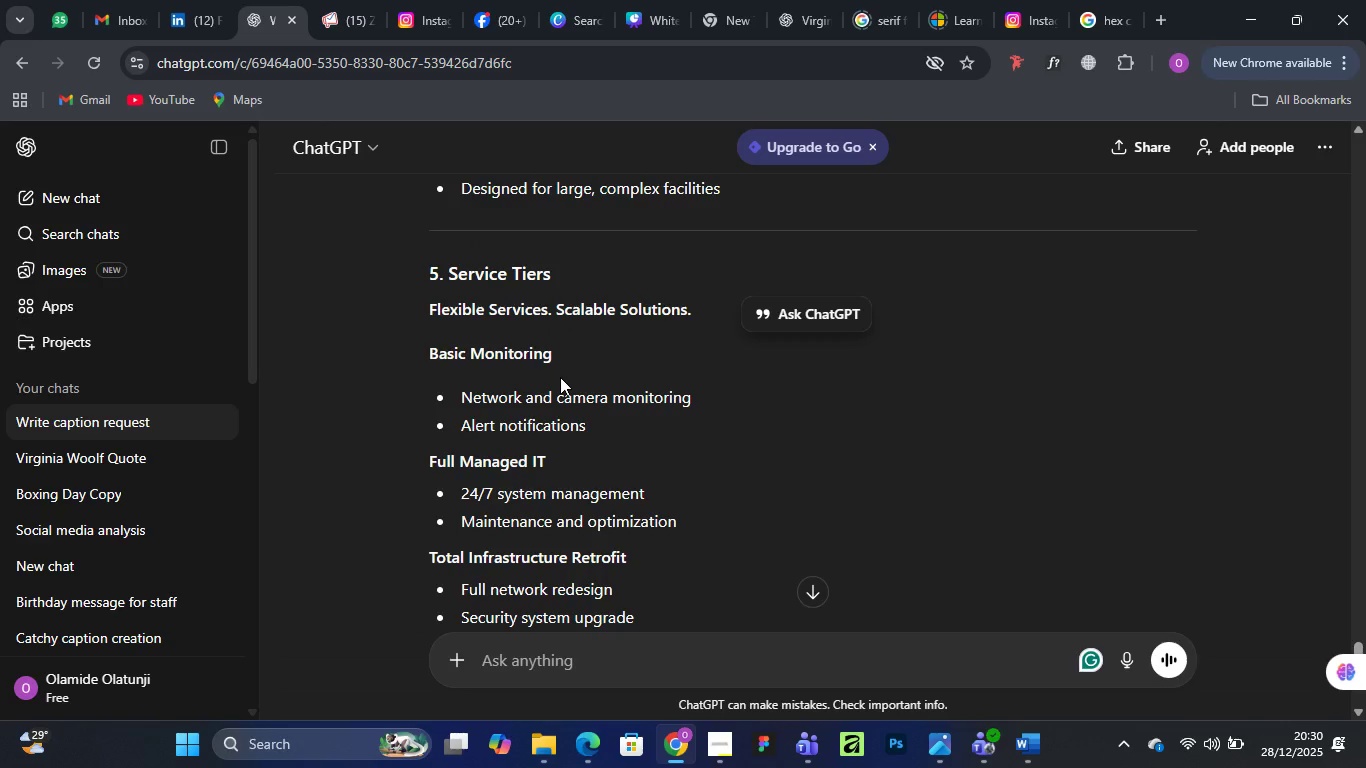 
scroll: coordinate [560, 377], scroll_direction: none, amount: 0.0
 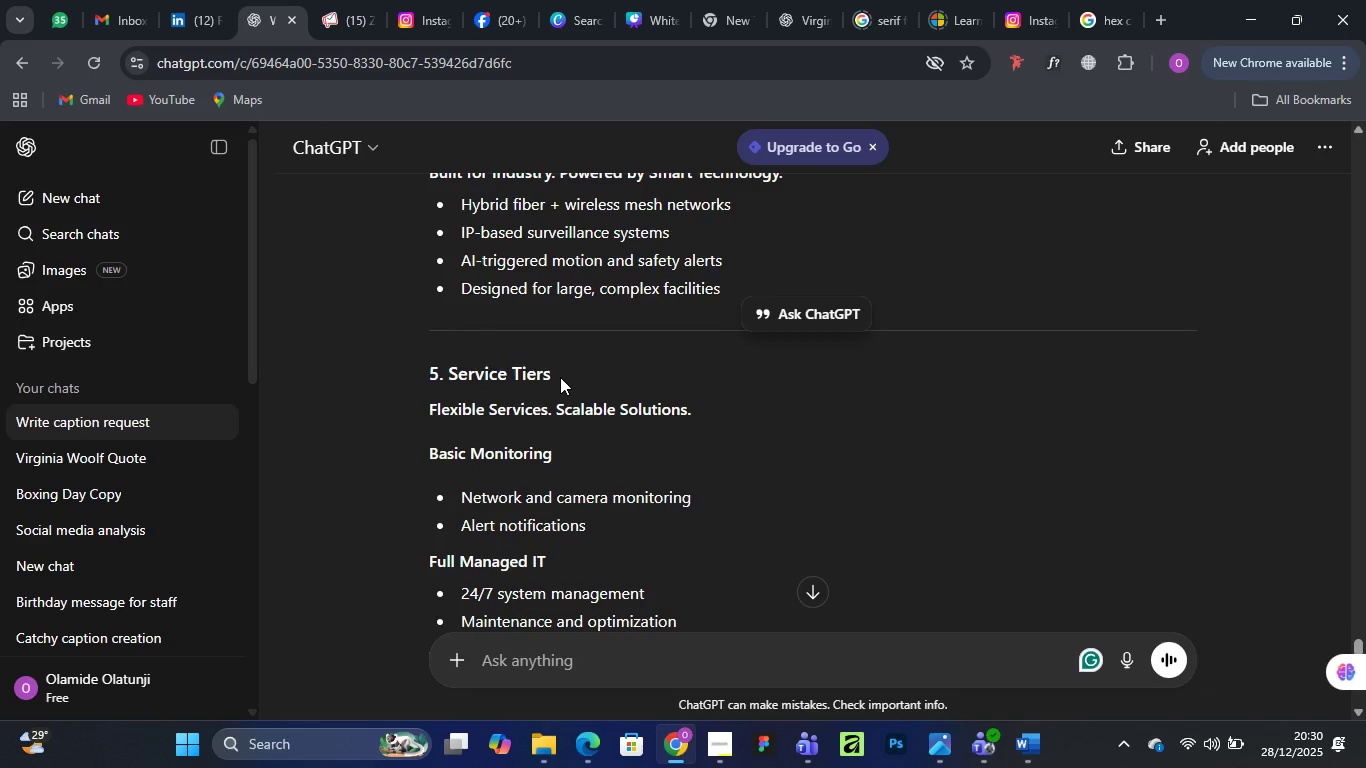 
scroll: coordinate [560, 377], scroll_direction: up, amount: 2.0
 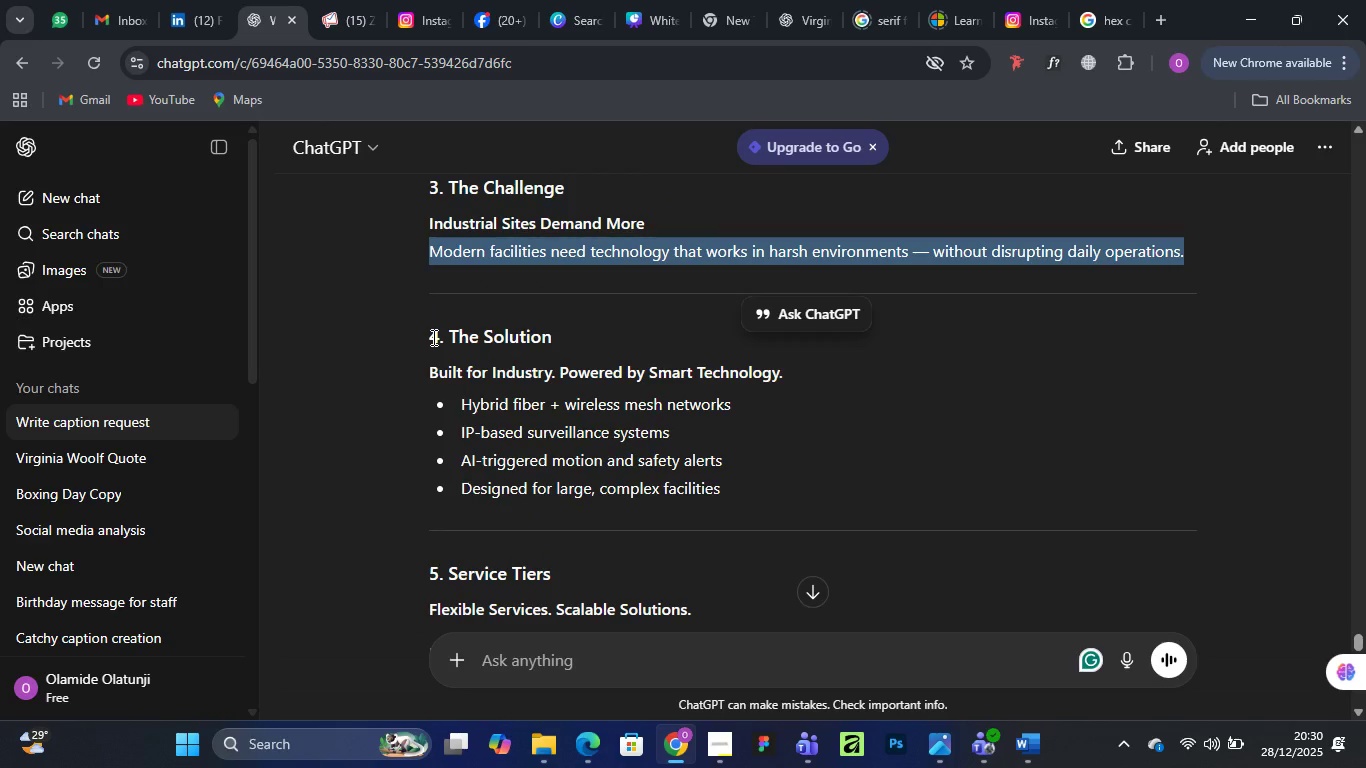 
wait(13.18)
 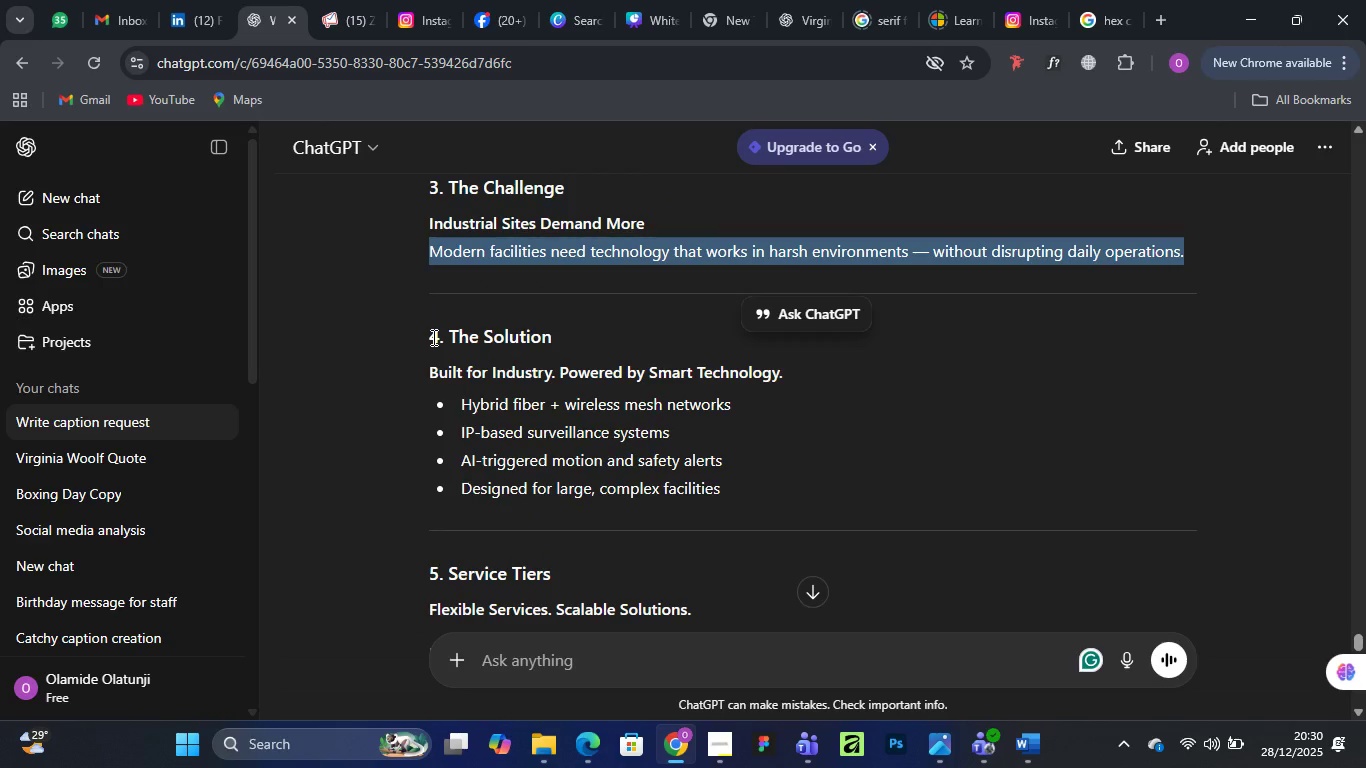 
left_click_drag(start_coordinate=[451, 333], to_coordinate=[555, 333])
 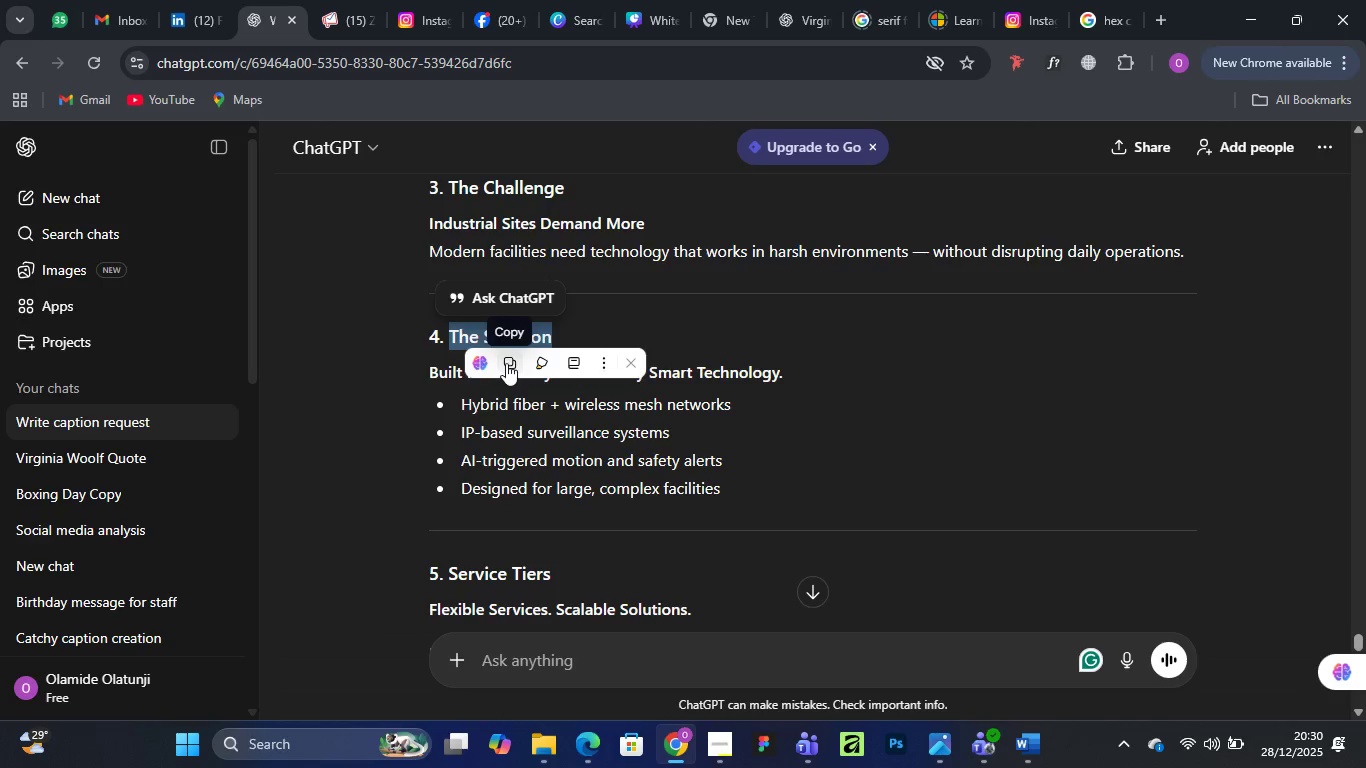 
left_click([506, 363])
 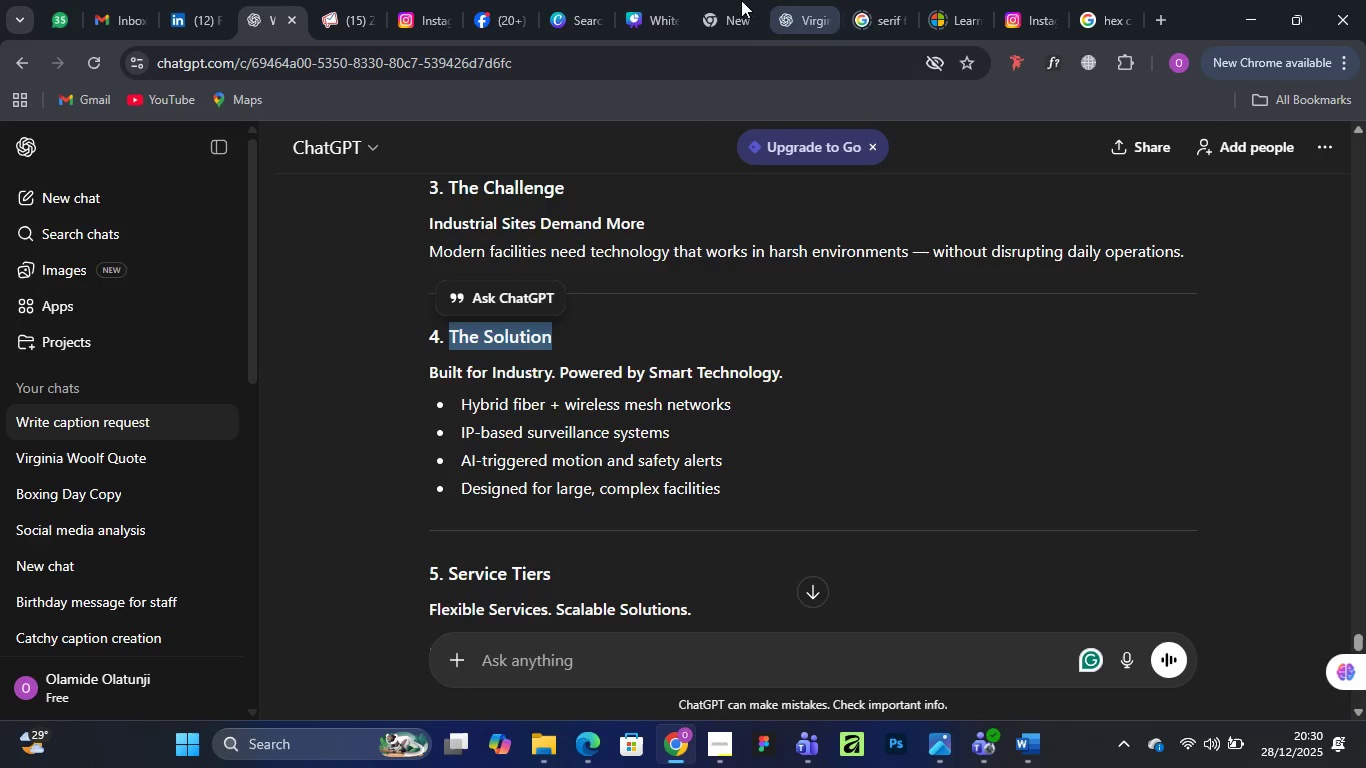 
left_click([654, 16])
 